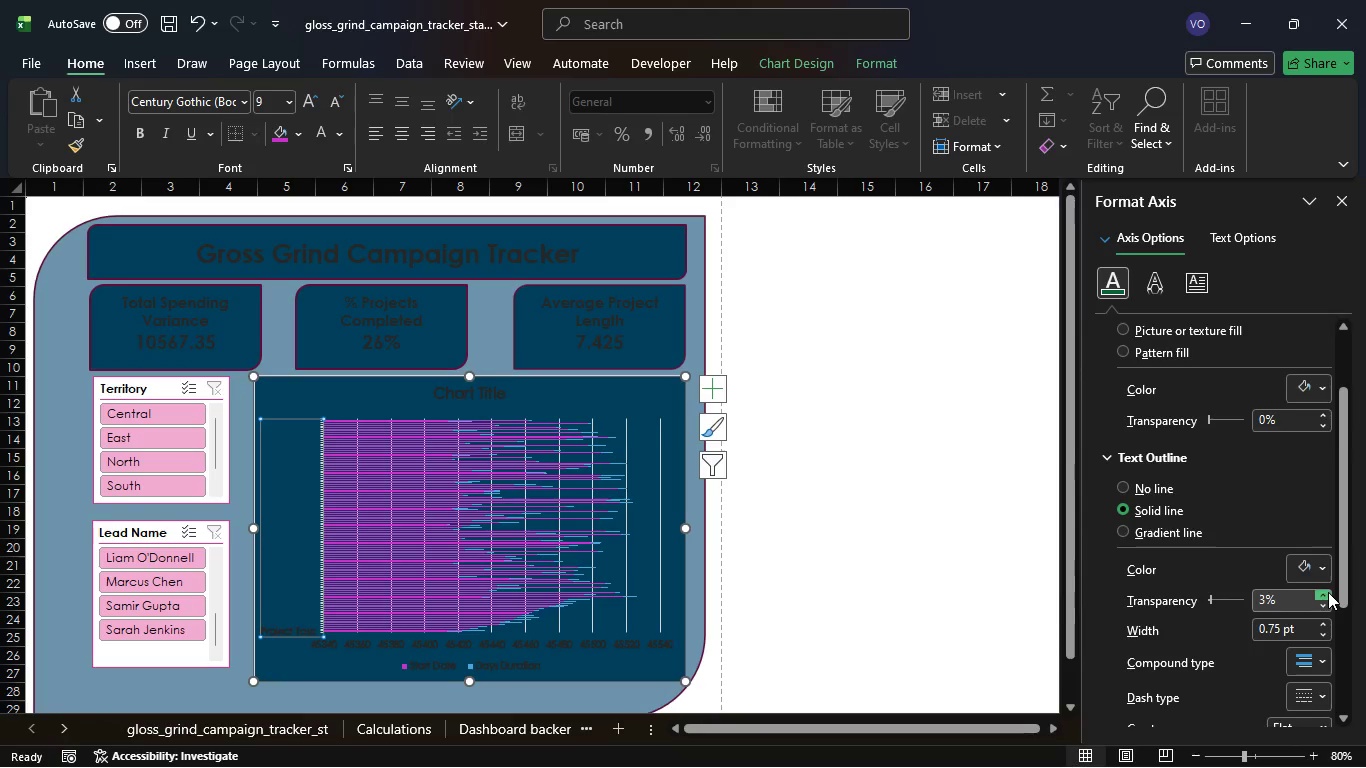 
triple_click([1328, 592])
 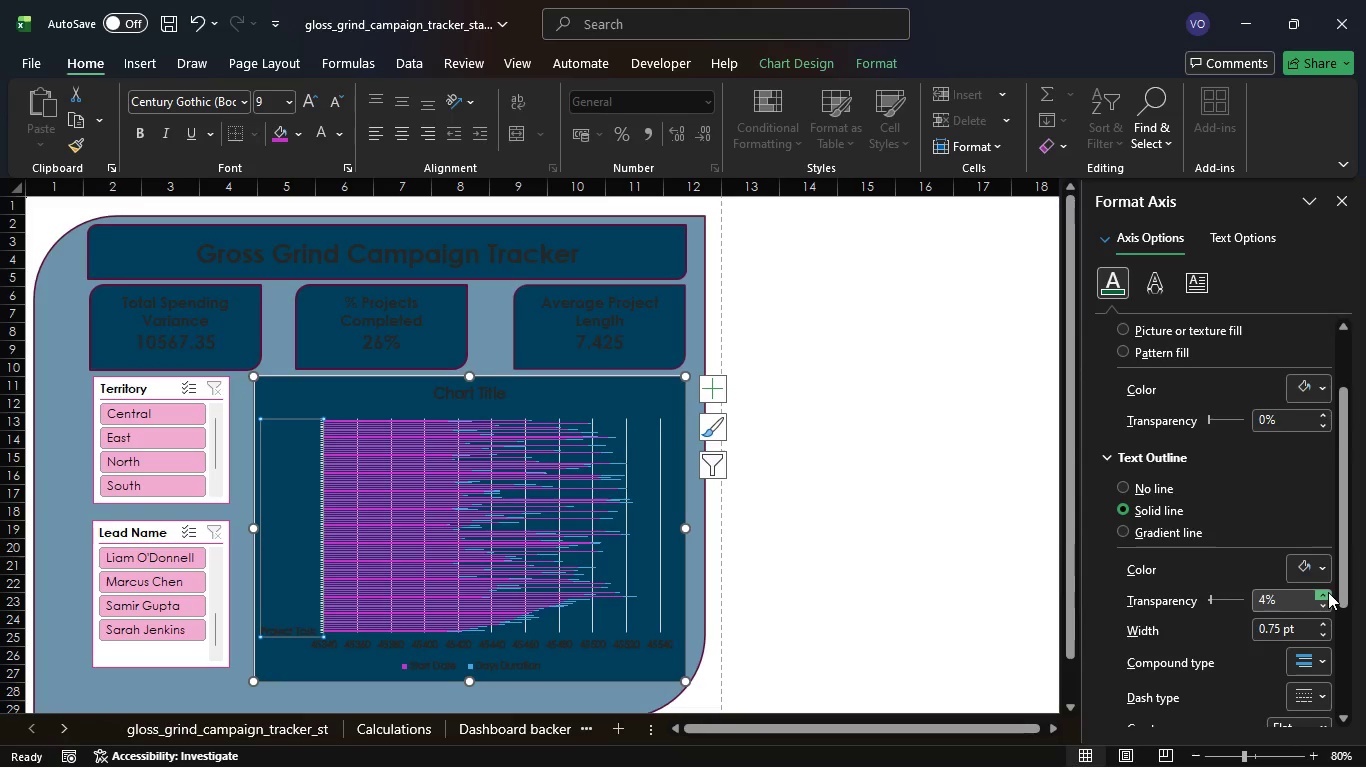 
triple_click([1328, 592])
 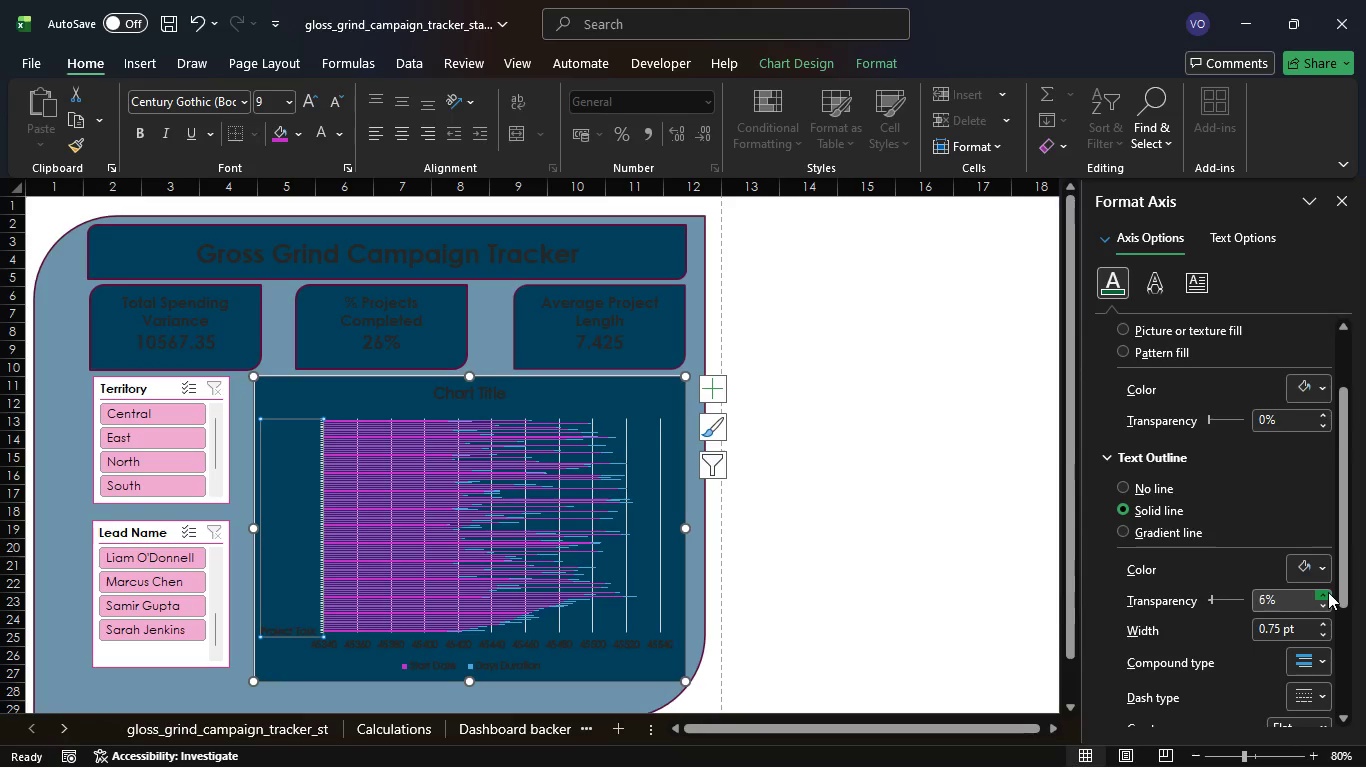 
triple_click([1328, 592])
 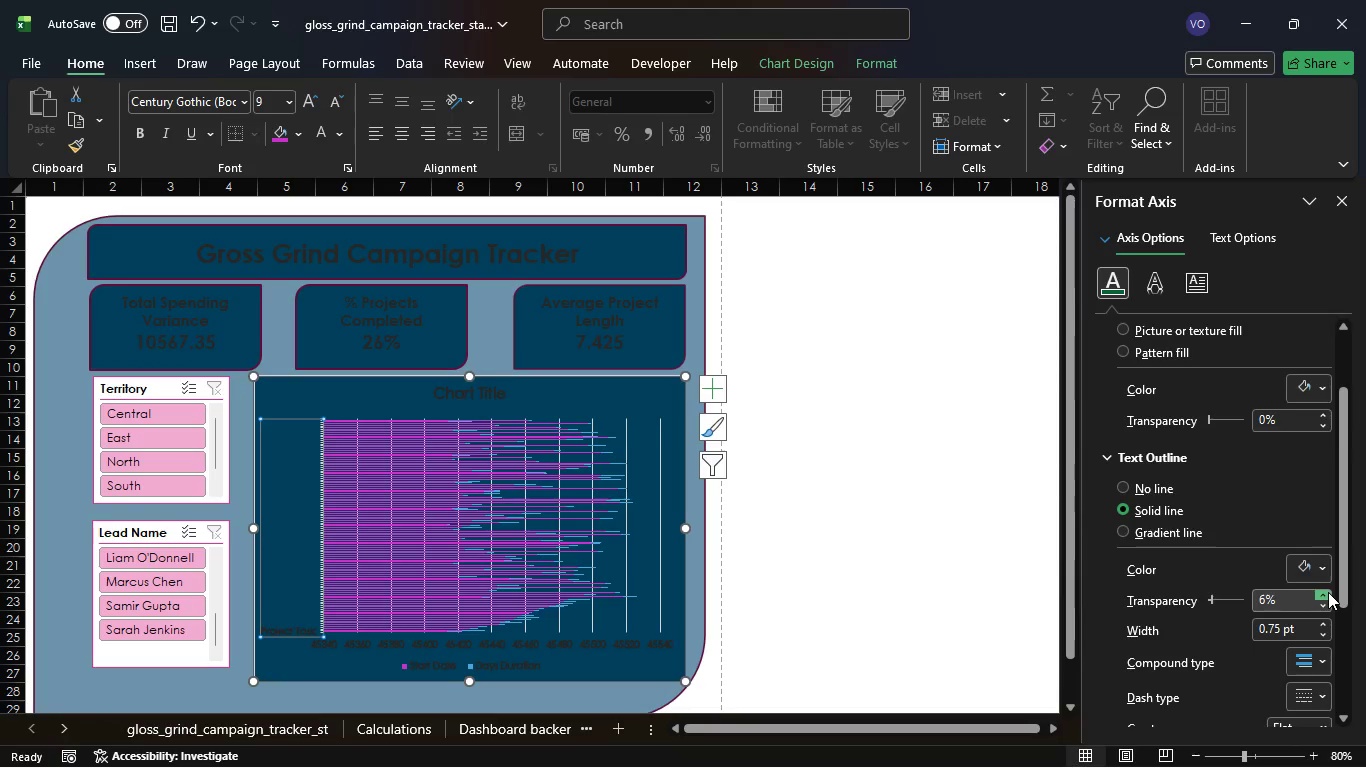 
triple_click([1328, 592])
 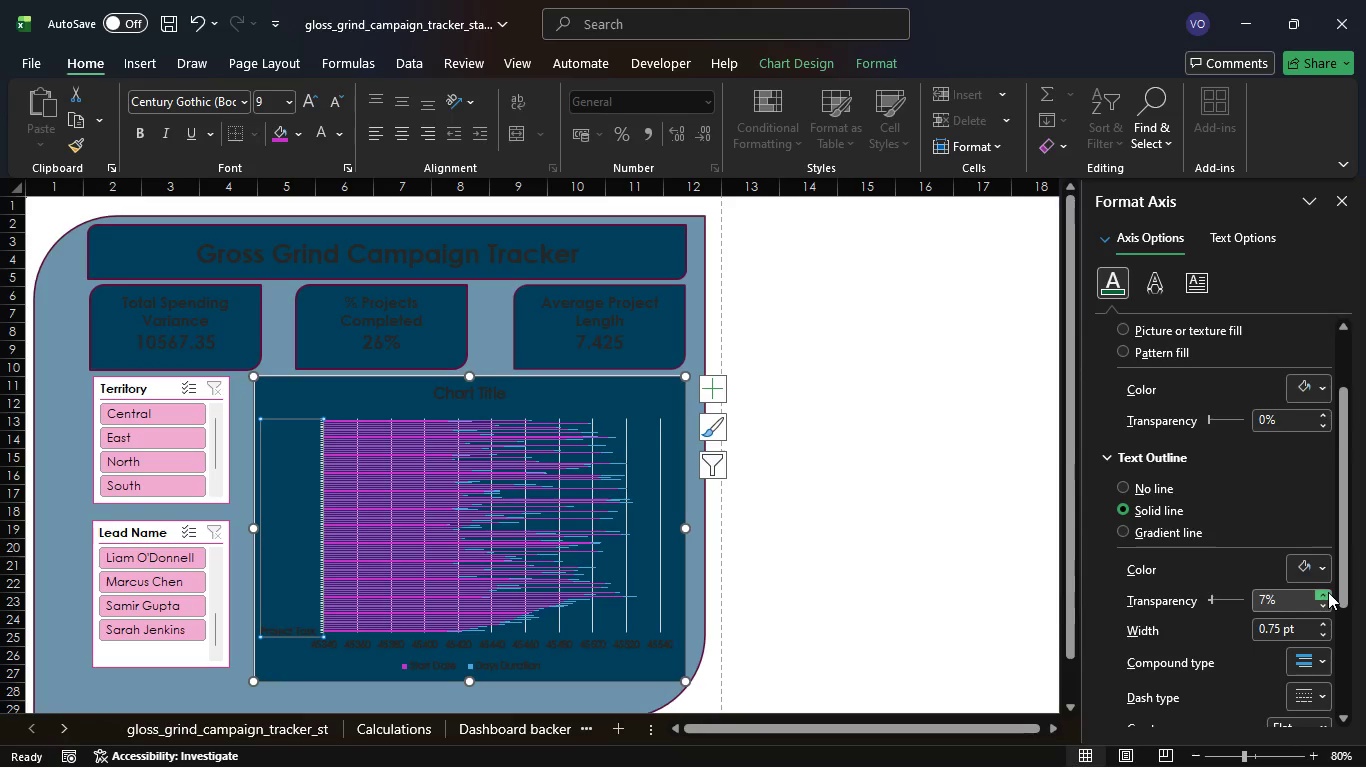 
triple_click([1328, 592])
 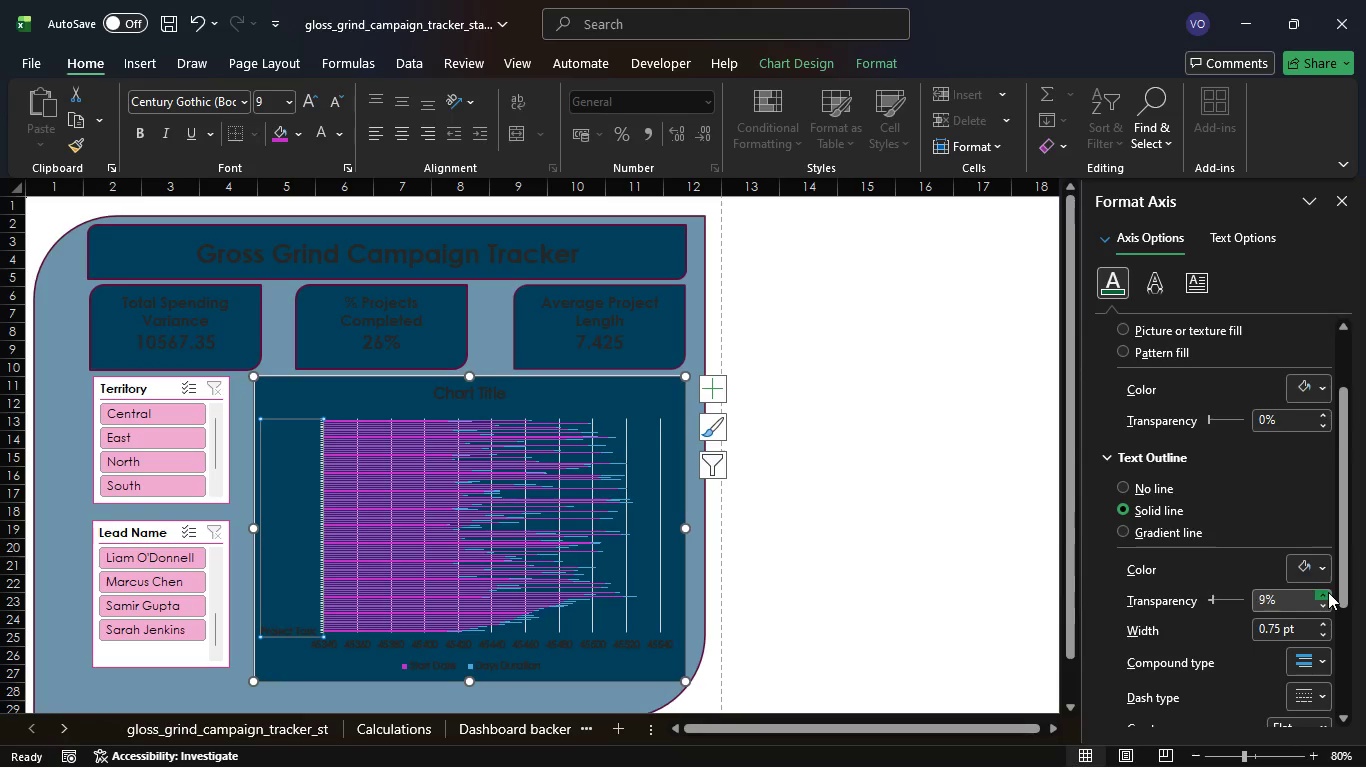 
double_click([1328, 592])
 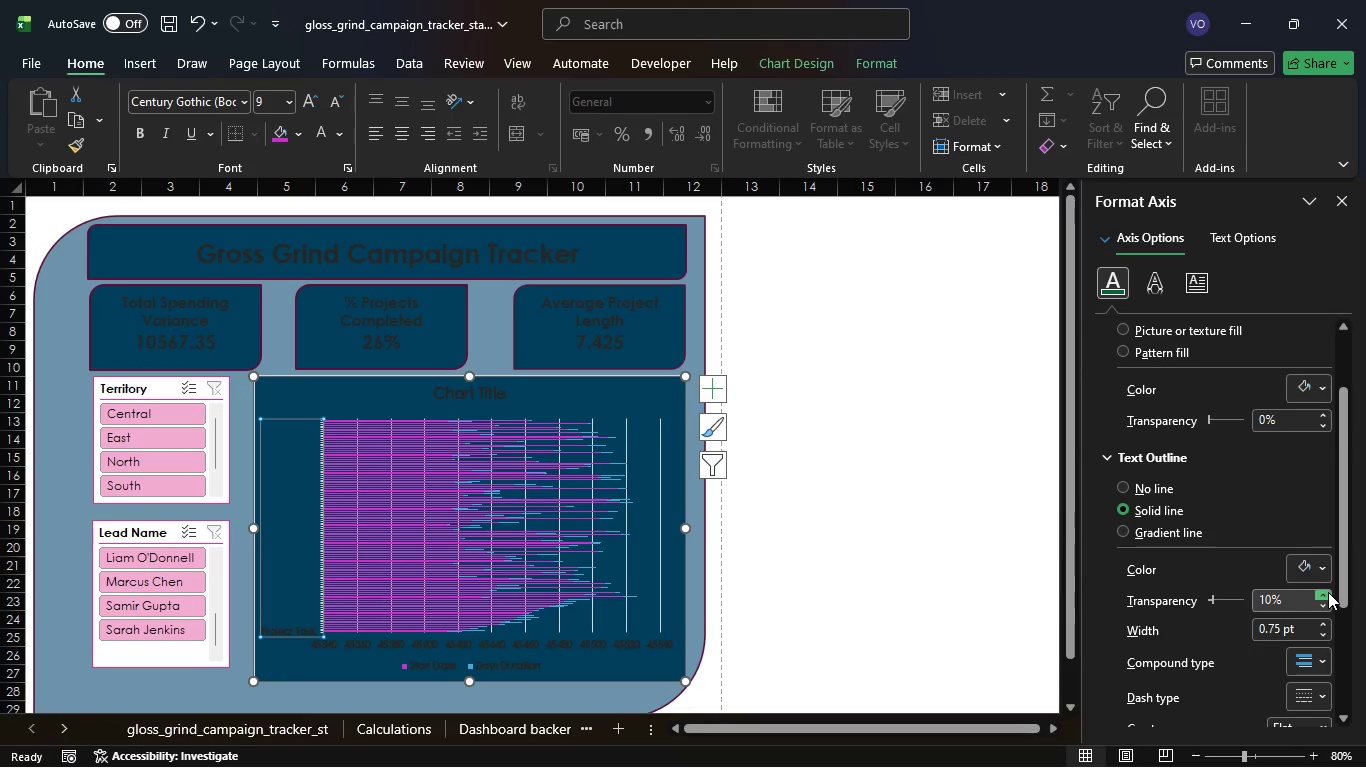 
triple_click([1328, 592])
 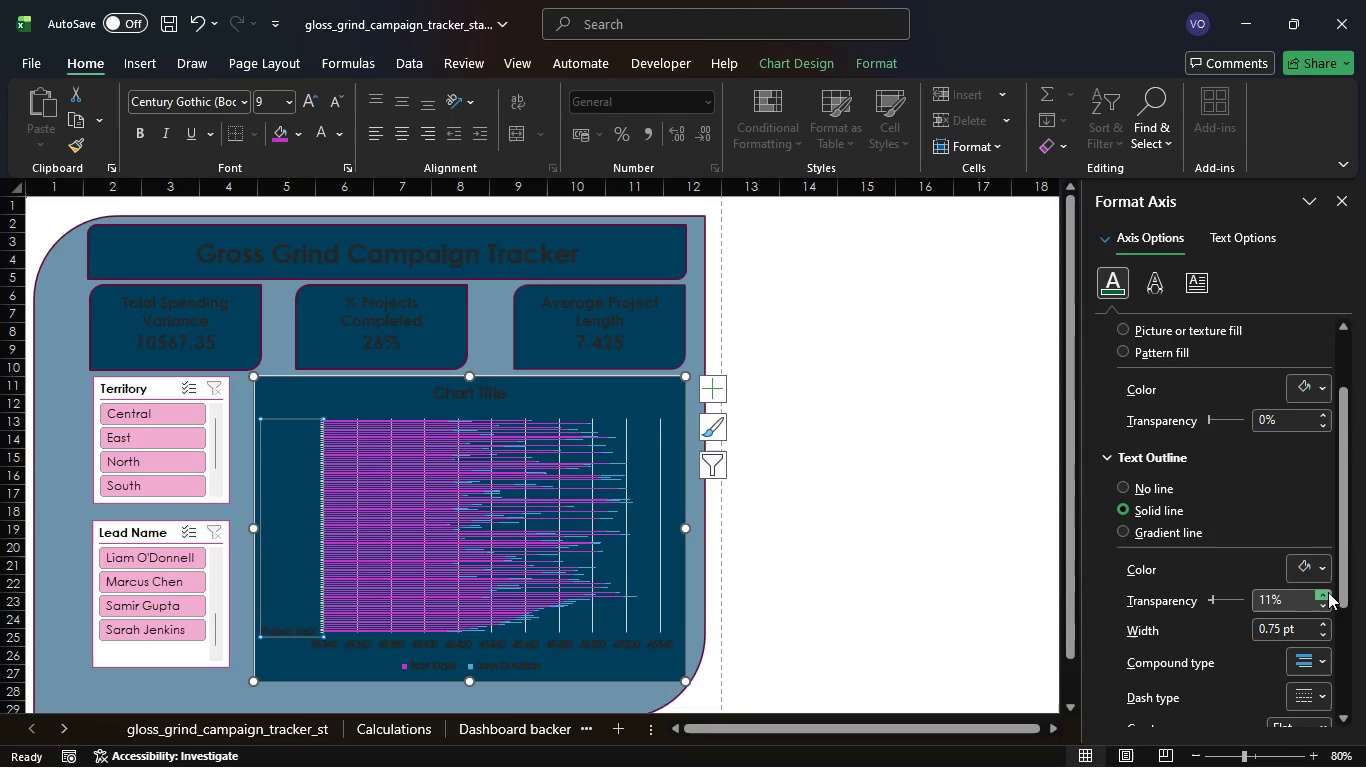 
triple_click([1328, 592])
 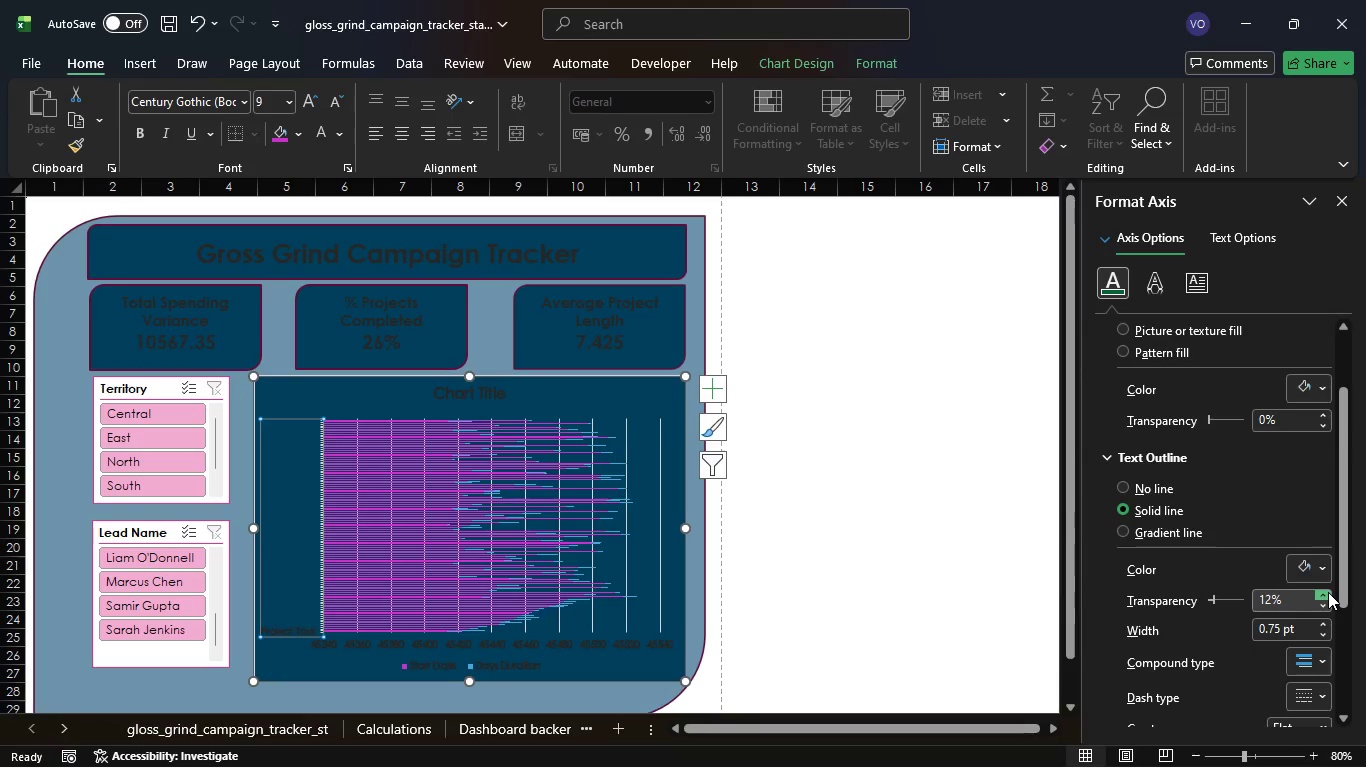 
triple_click([1328, 592])
 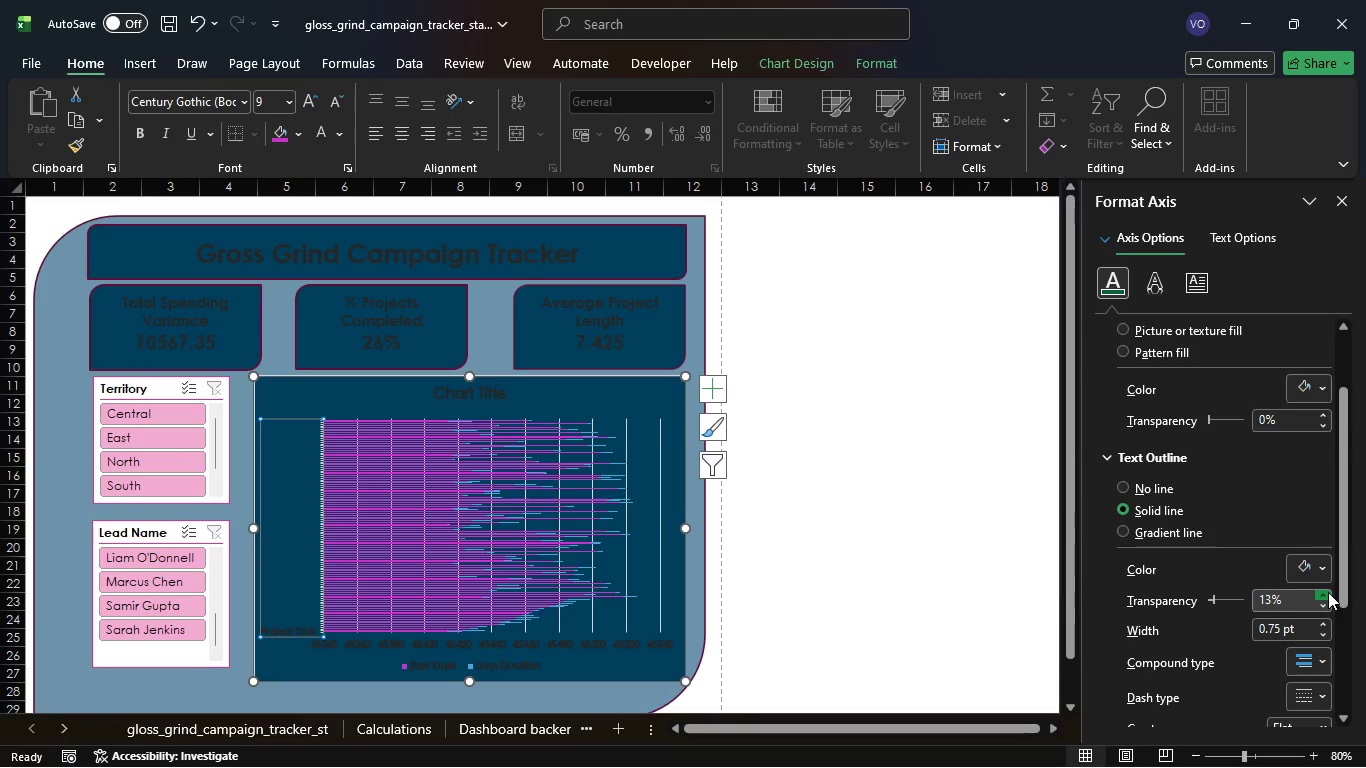 
triple_click([1328, 592])
 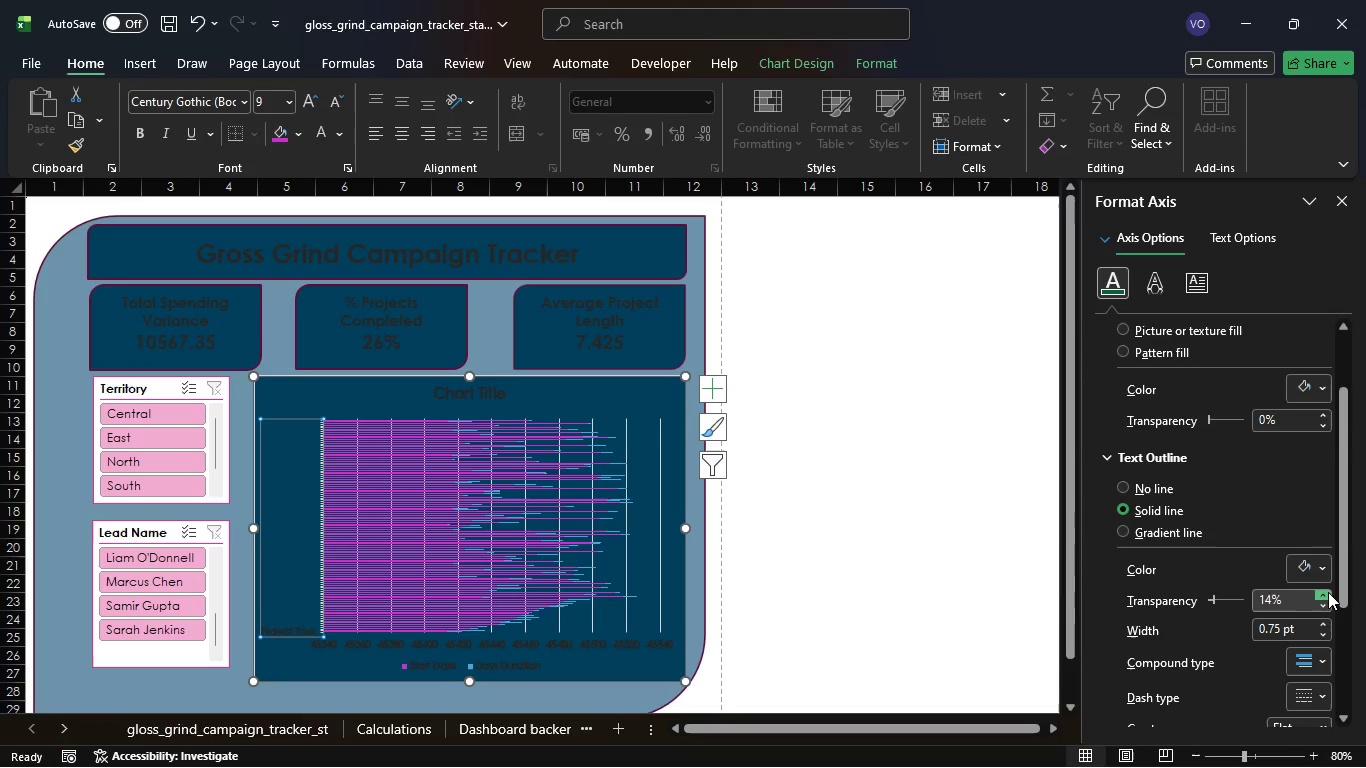 
triple_click([1328, 592])
 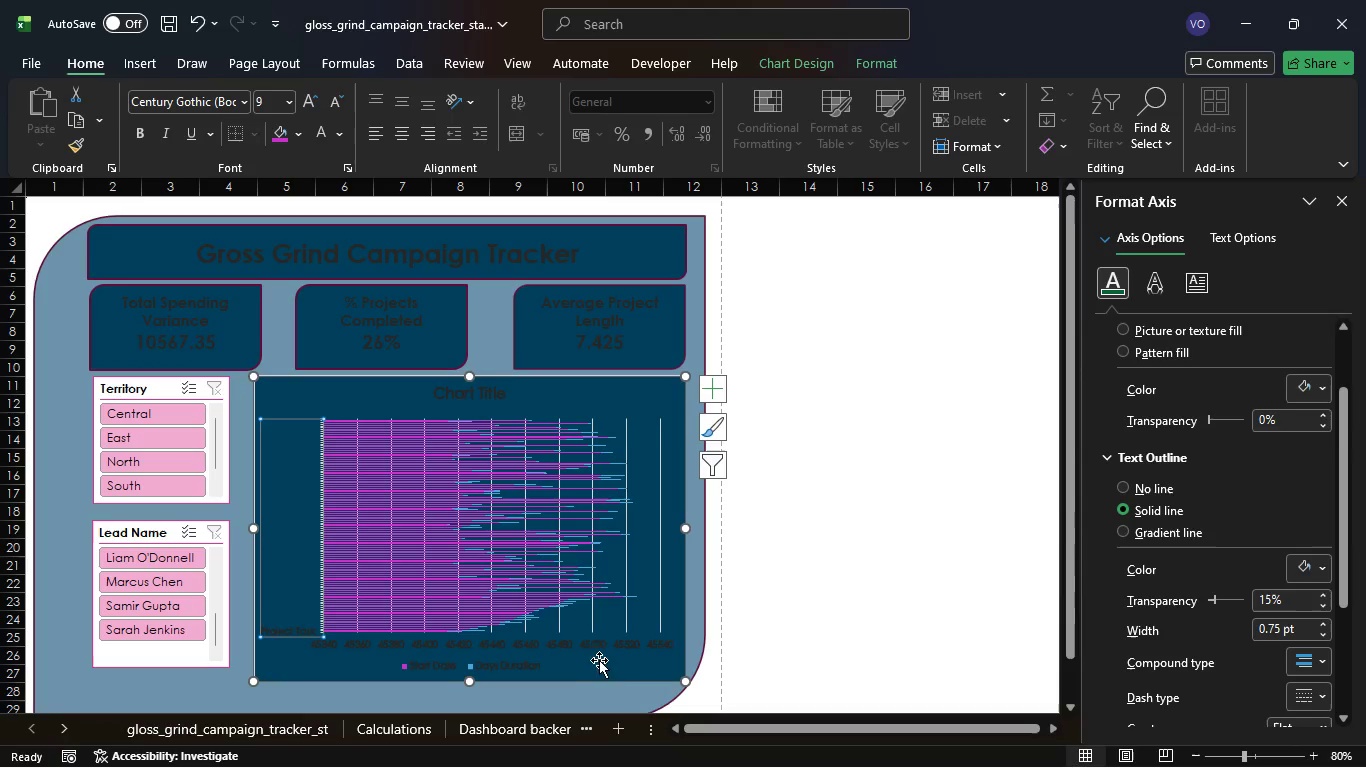 
left_click([592, 651])
 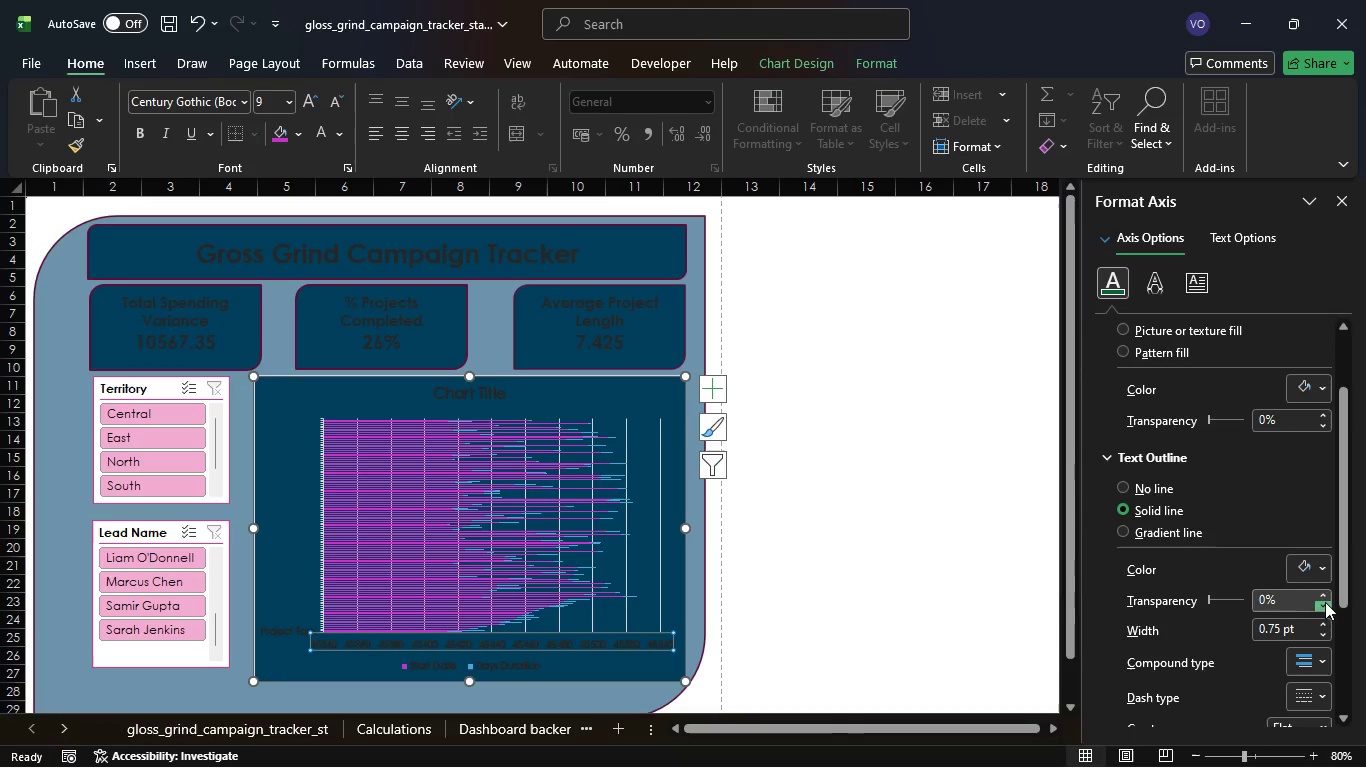 
double_click([1323, 590])
 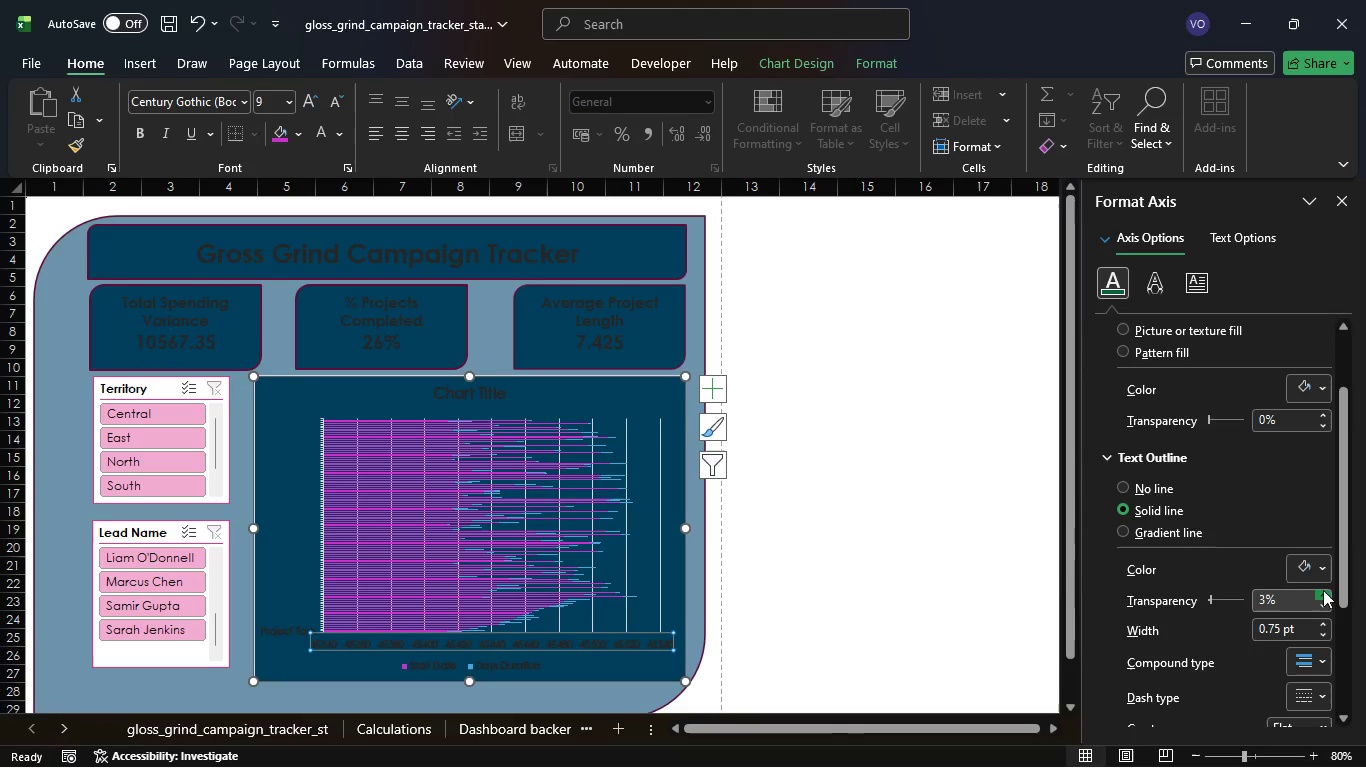 
triple_click([1323, 590])
 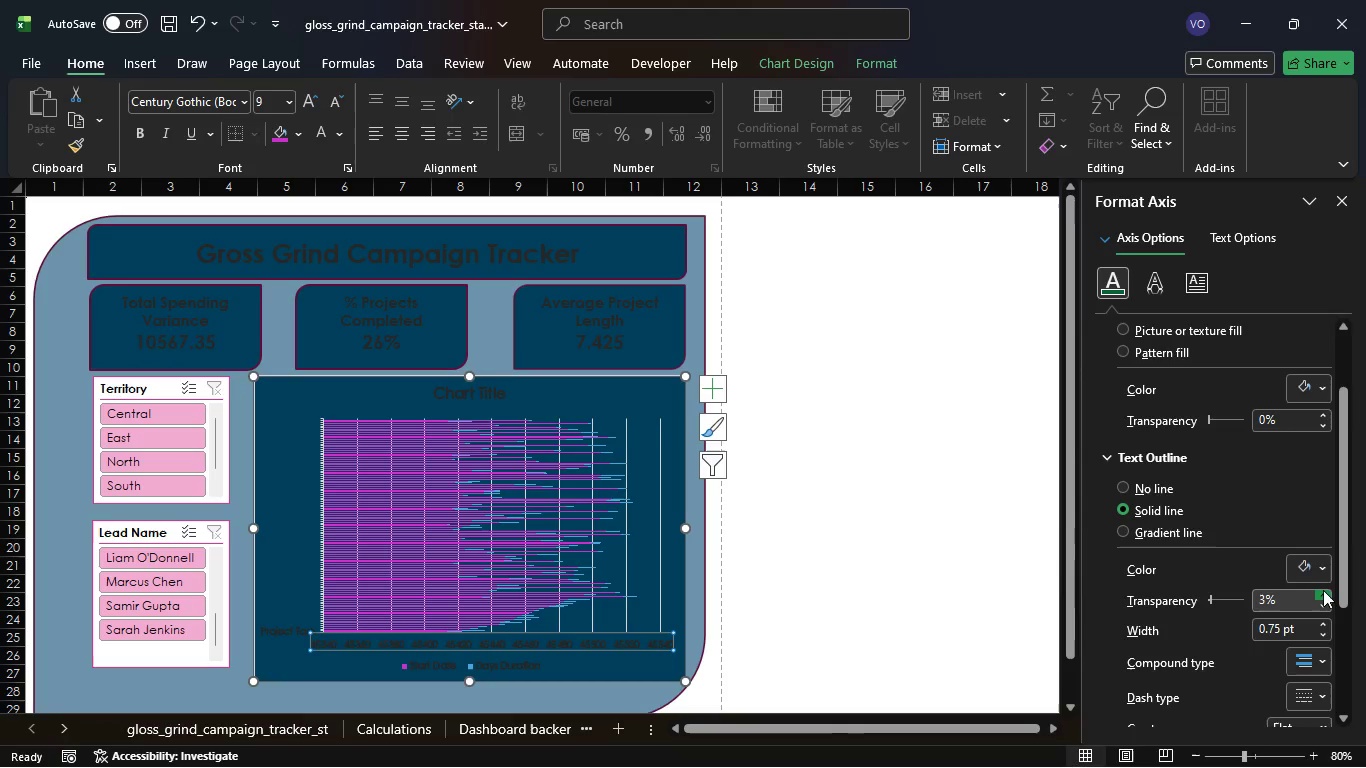 
triple_click([1323, 590])
 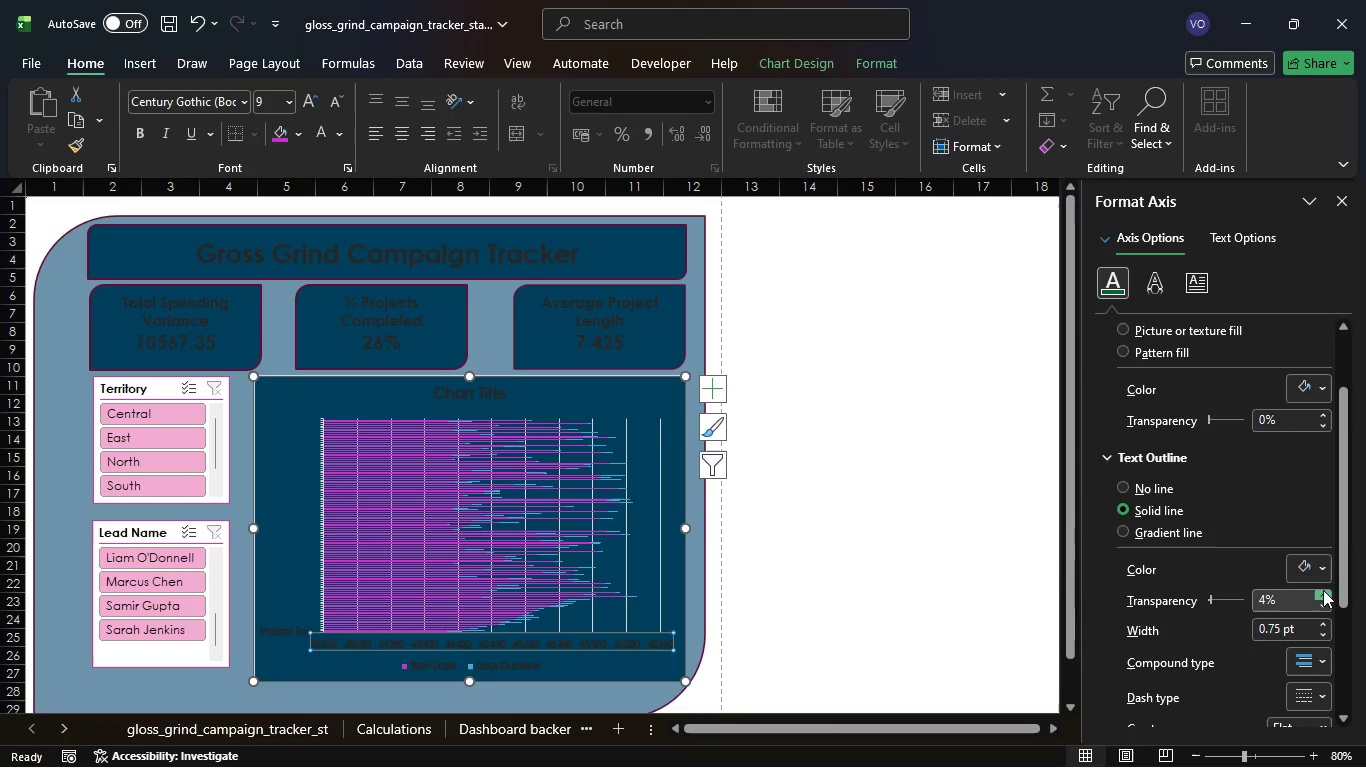 
triple_click([1323, 590])
 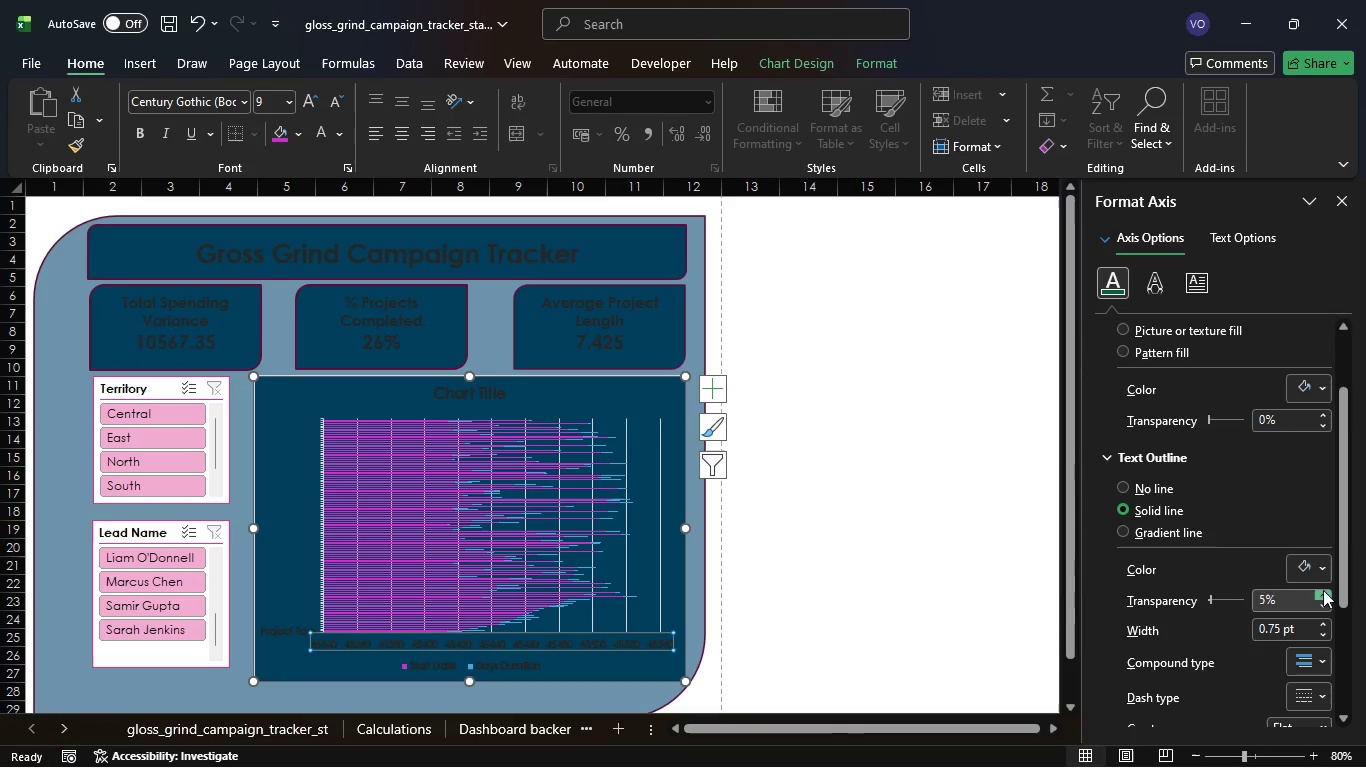 
triple_click([1323, 590])
 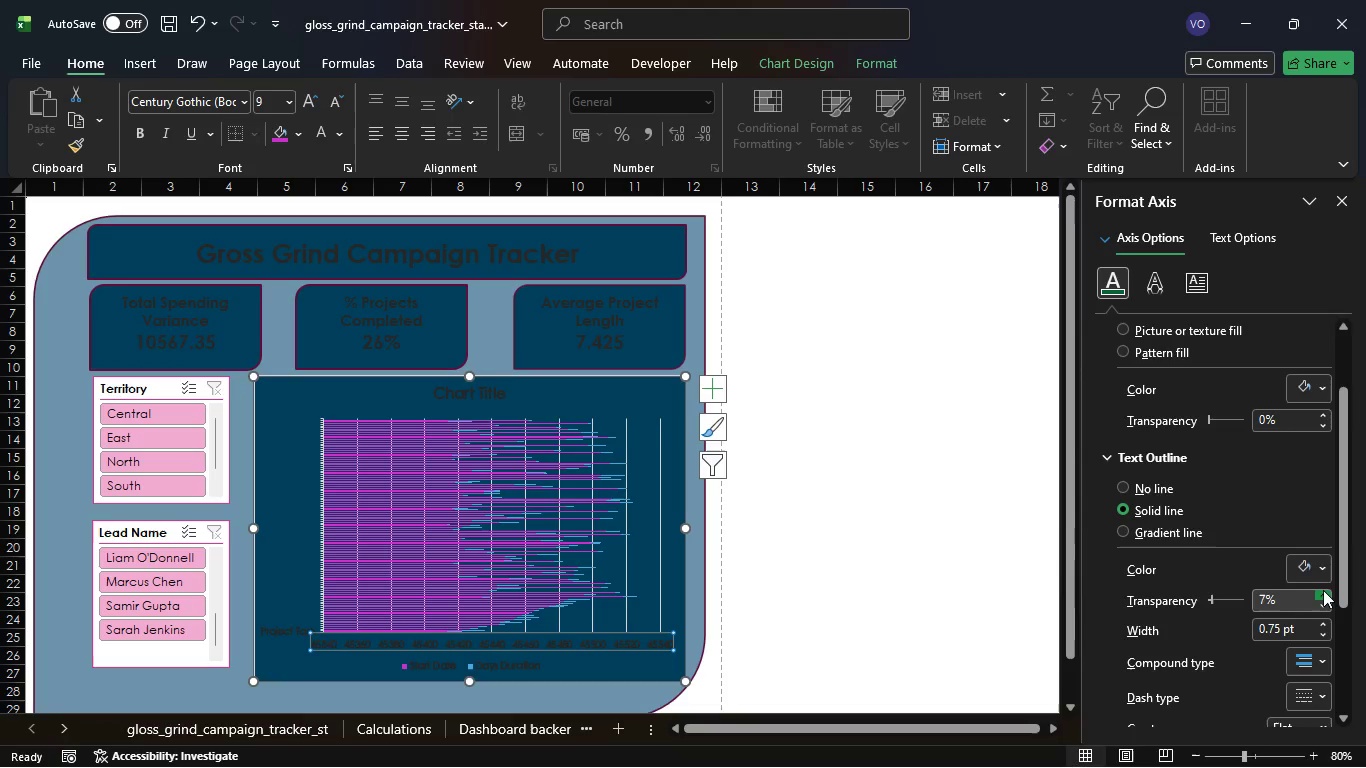 
triple_click([1323, 590])
 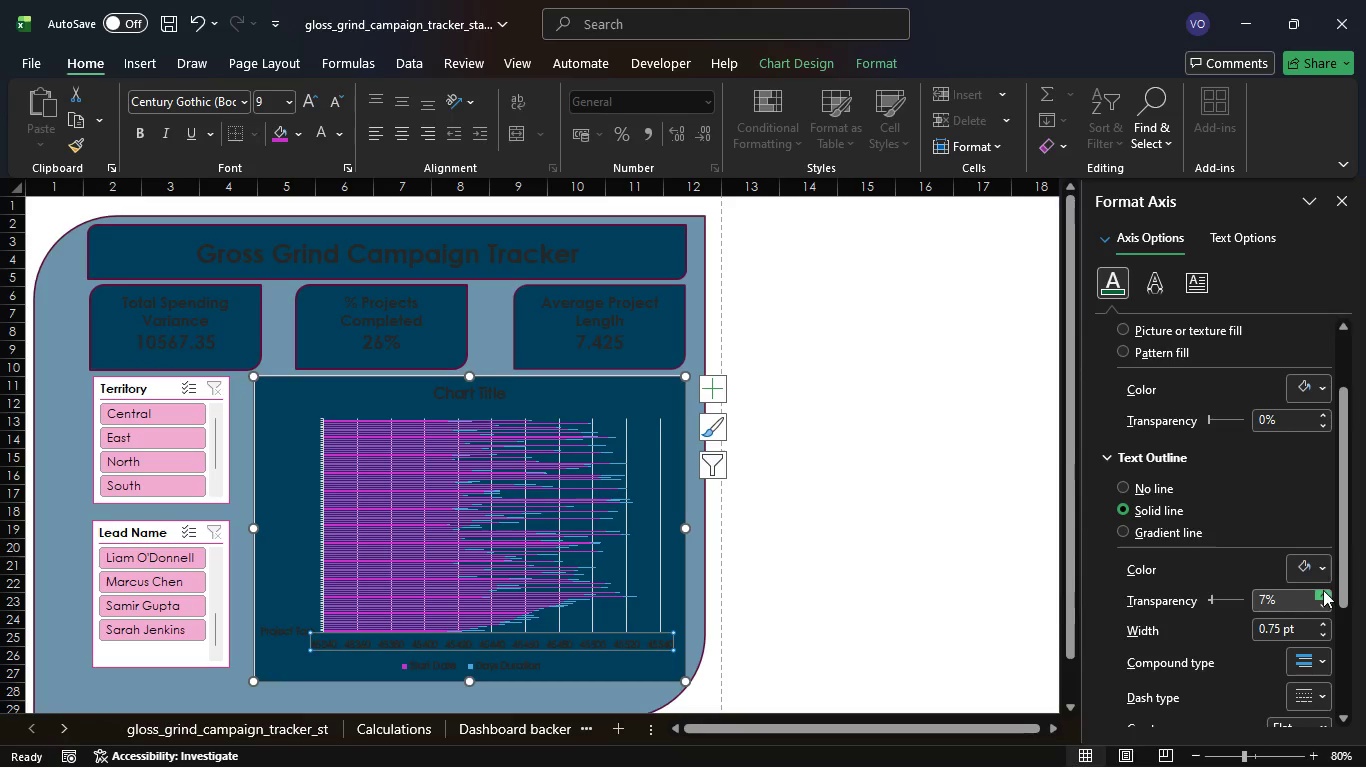 
triple_click([1323, 590])
 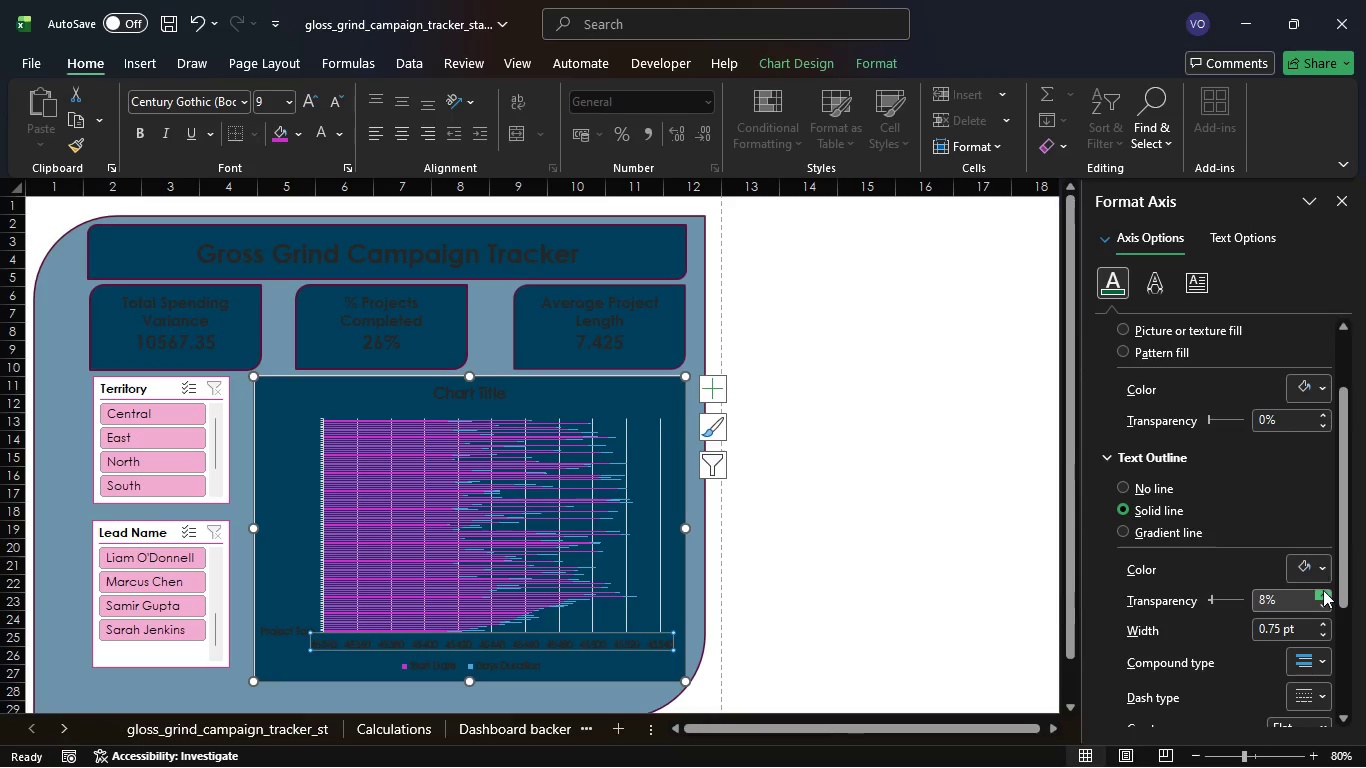 
triple_click([1323, 590])
 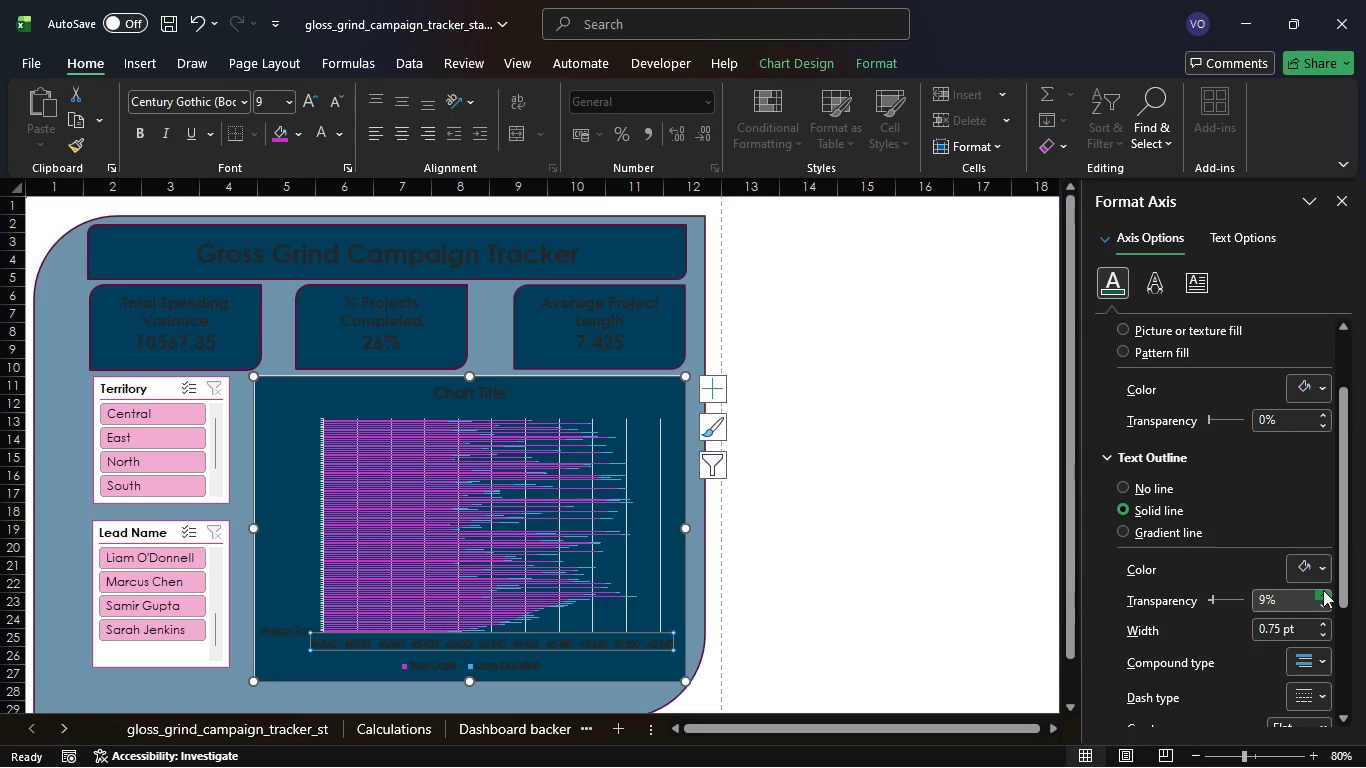 
triple_click([1323, 590])
 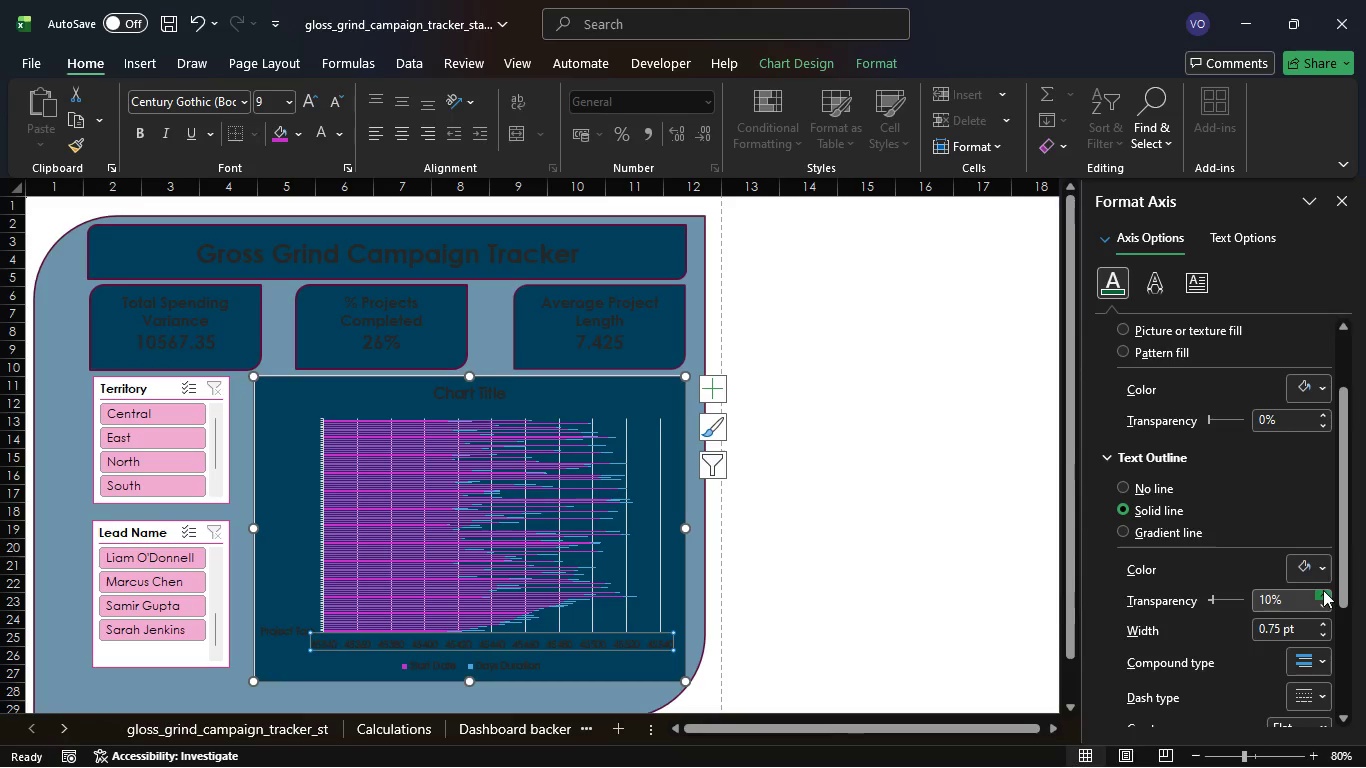 
triple_click([1323, 590])
 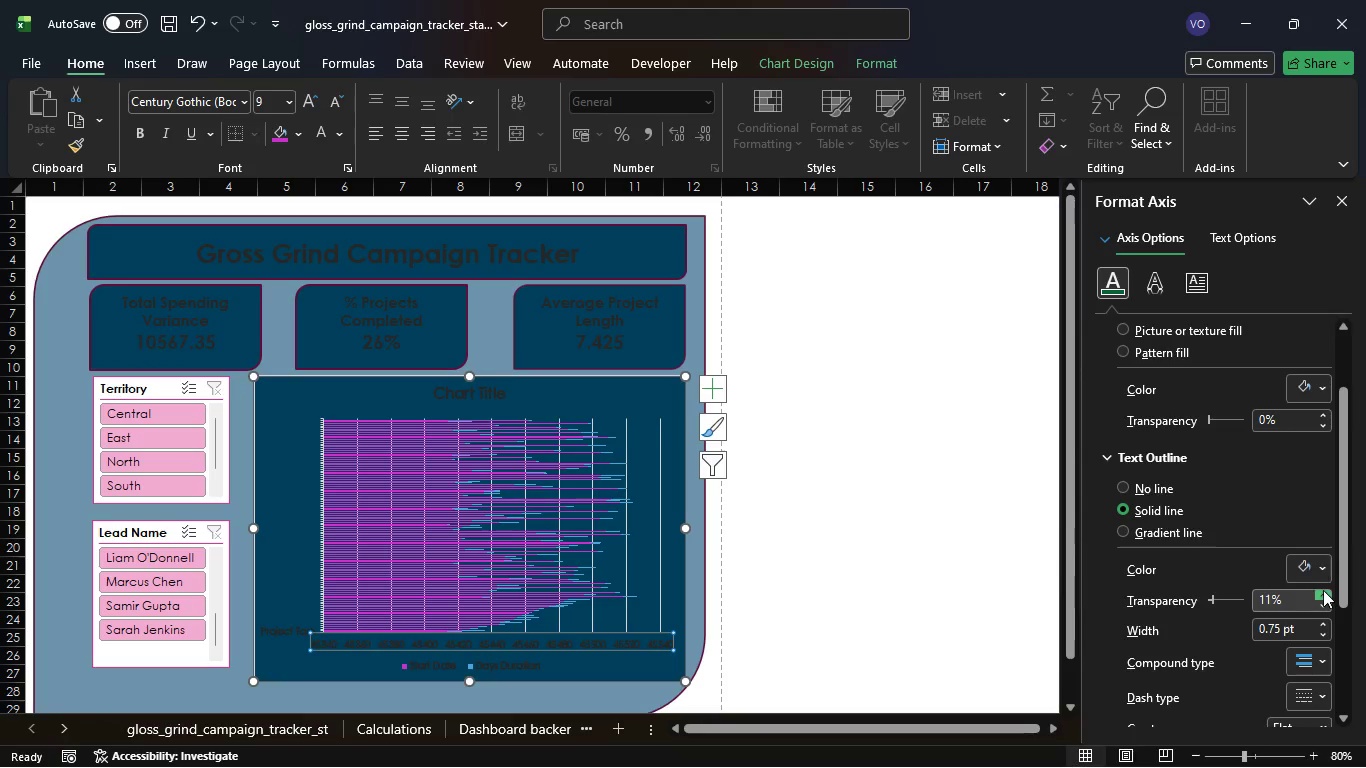 
triple_click([1323, 590])
 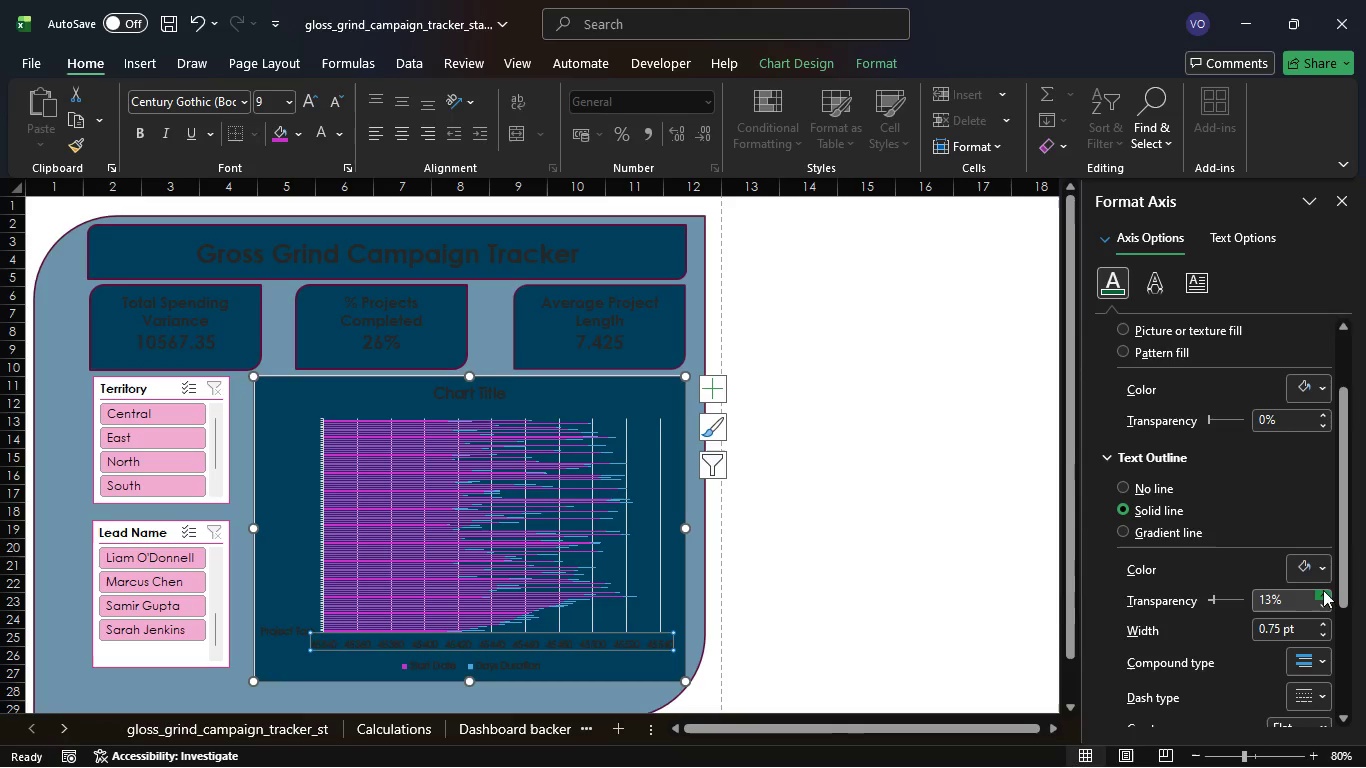 
double_click([1323, 590])
 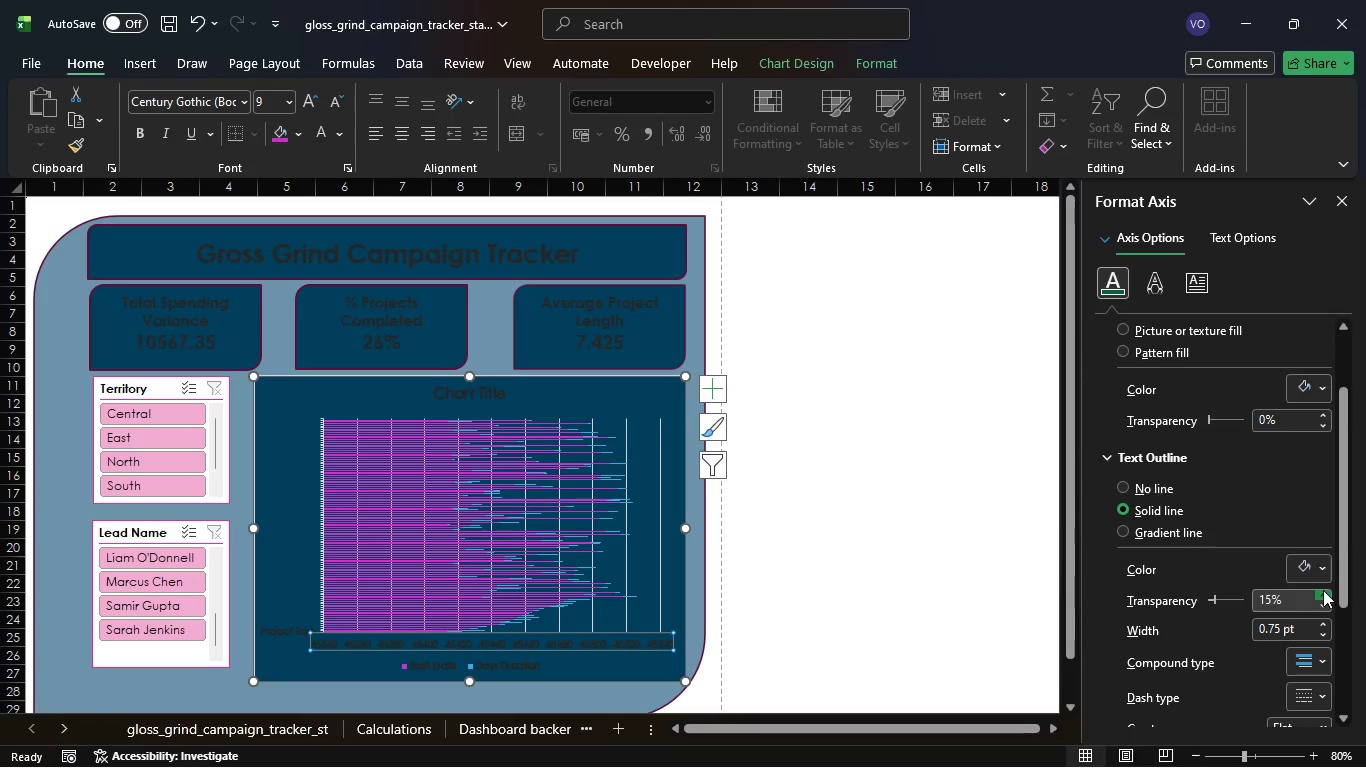 
triple_click([1323, 590])
 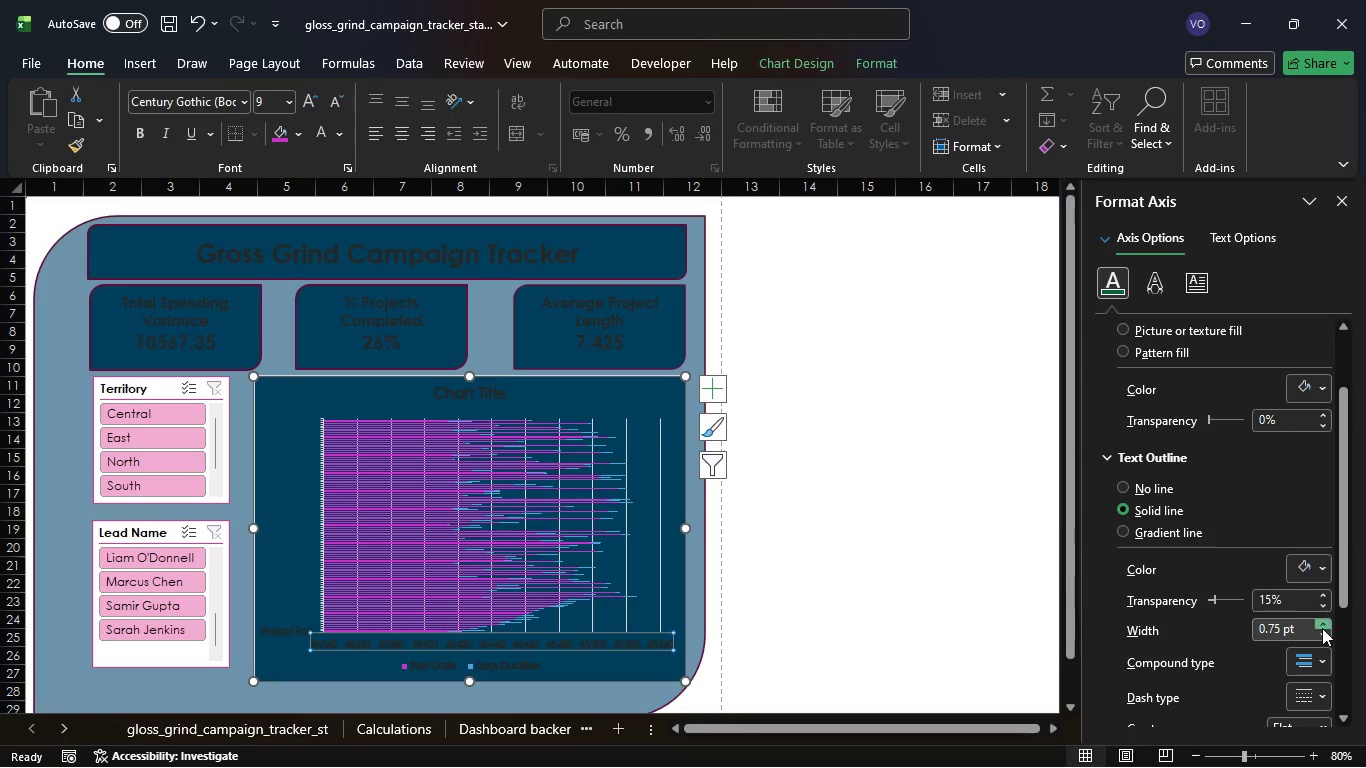 
double_click([1321, 625])
 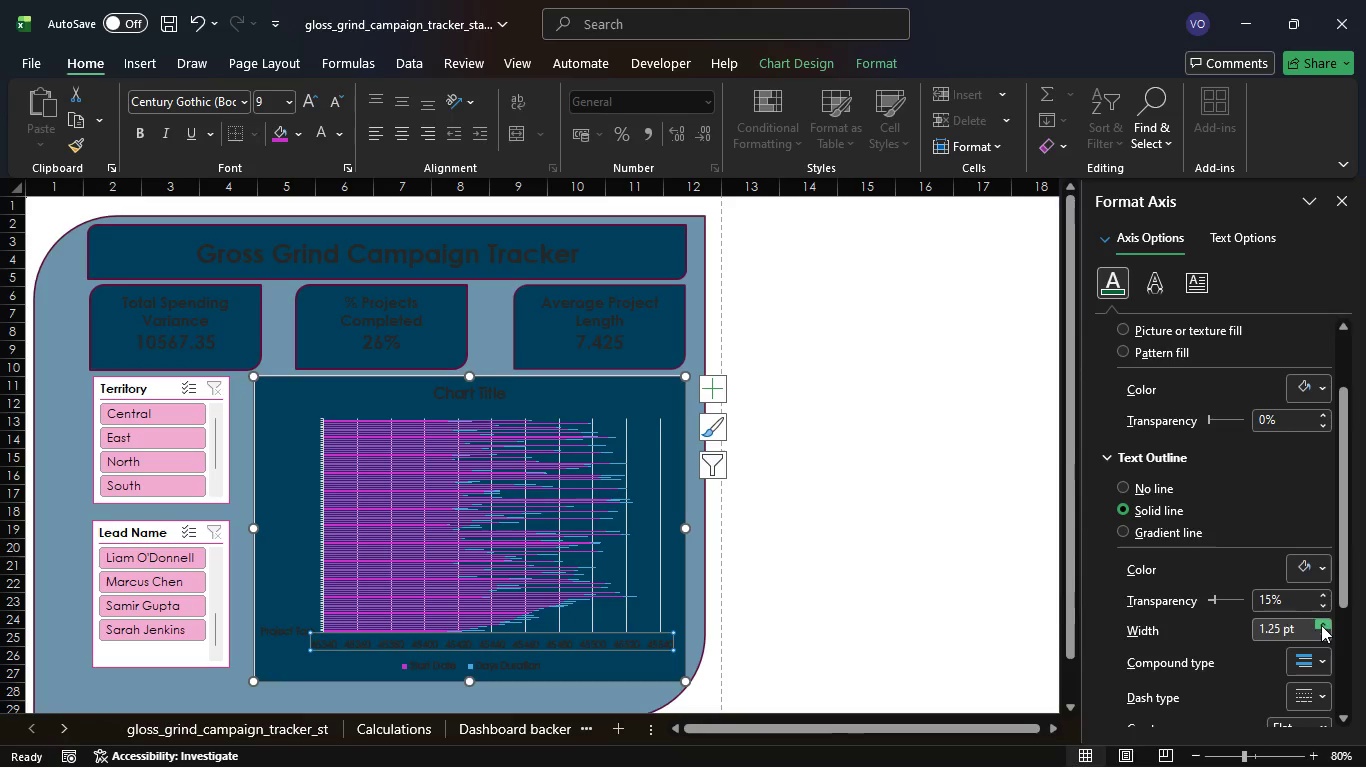 
triple_click([1321, 625])
 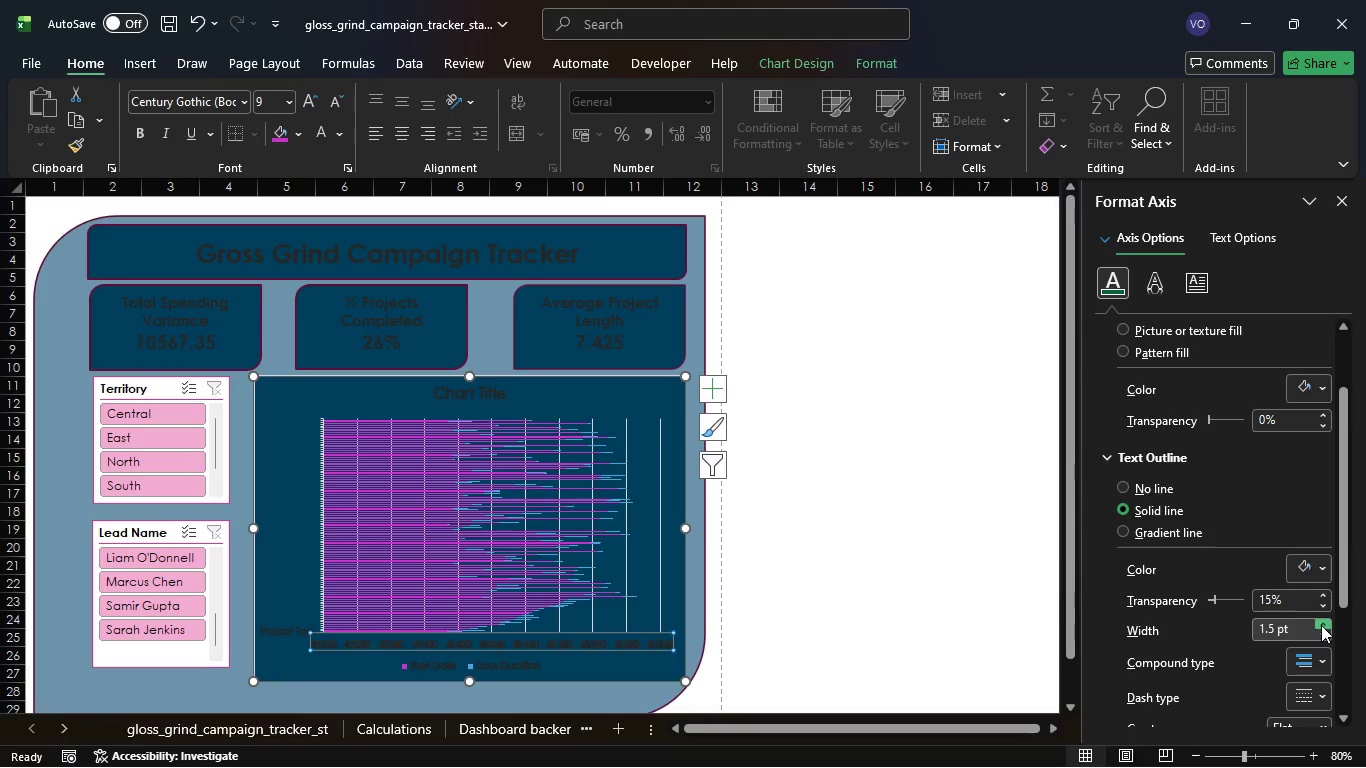 
triple_click([1321, 625])
 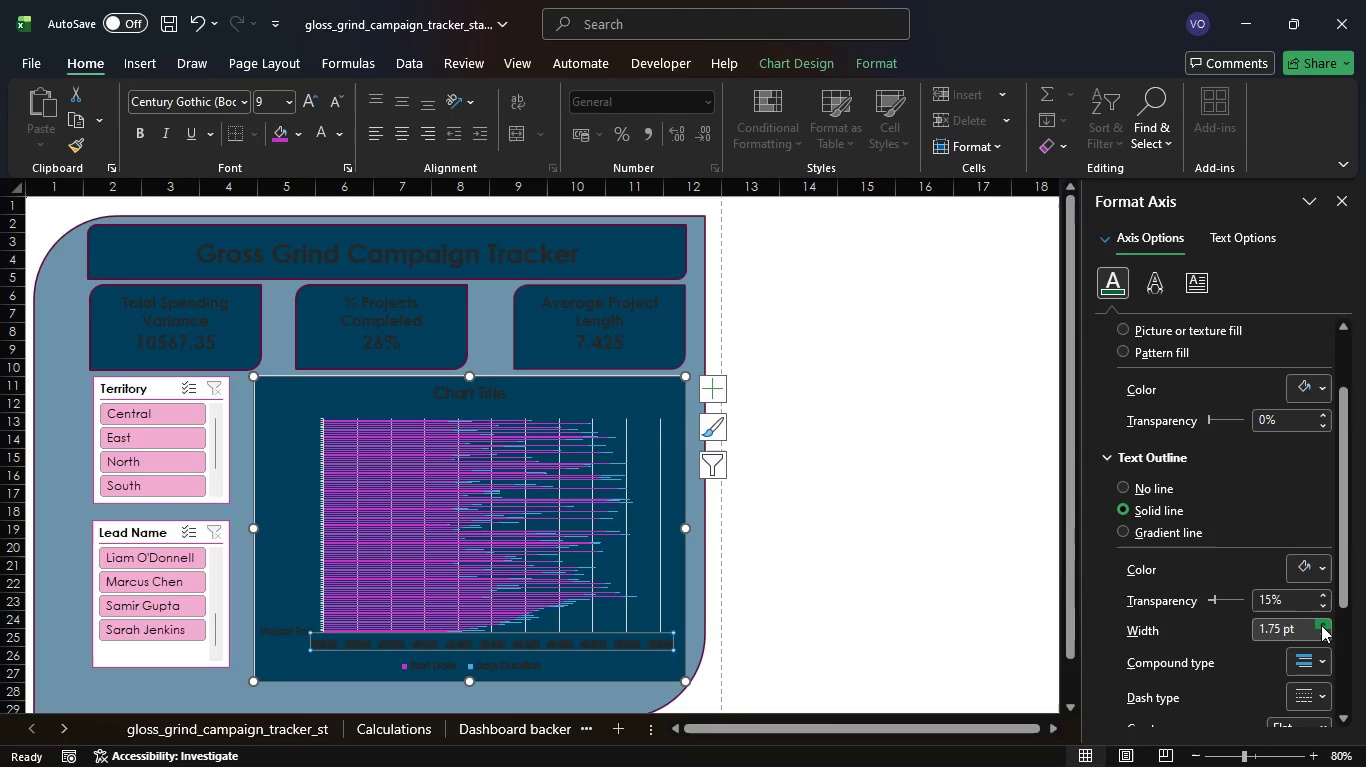 
triple_click([1321, 625])
 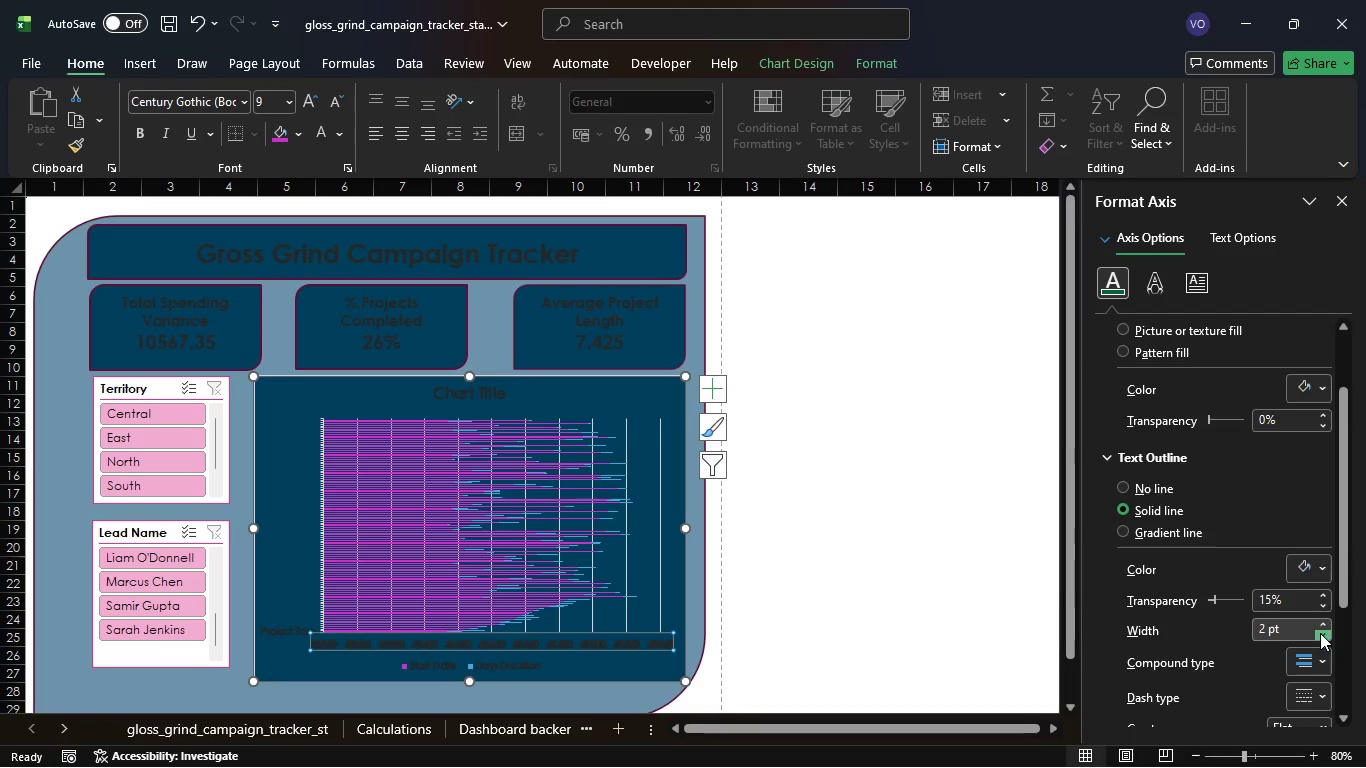 
double_click([1320, 633])
 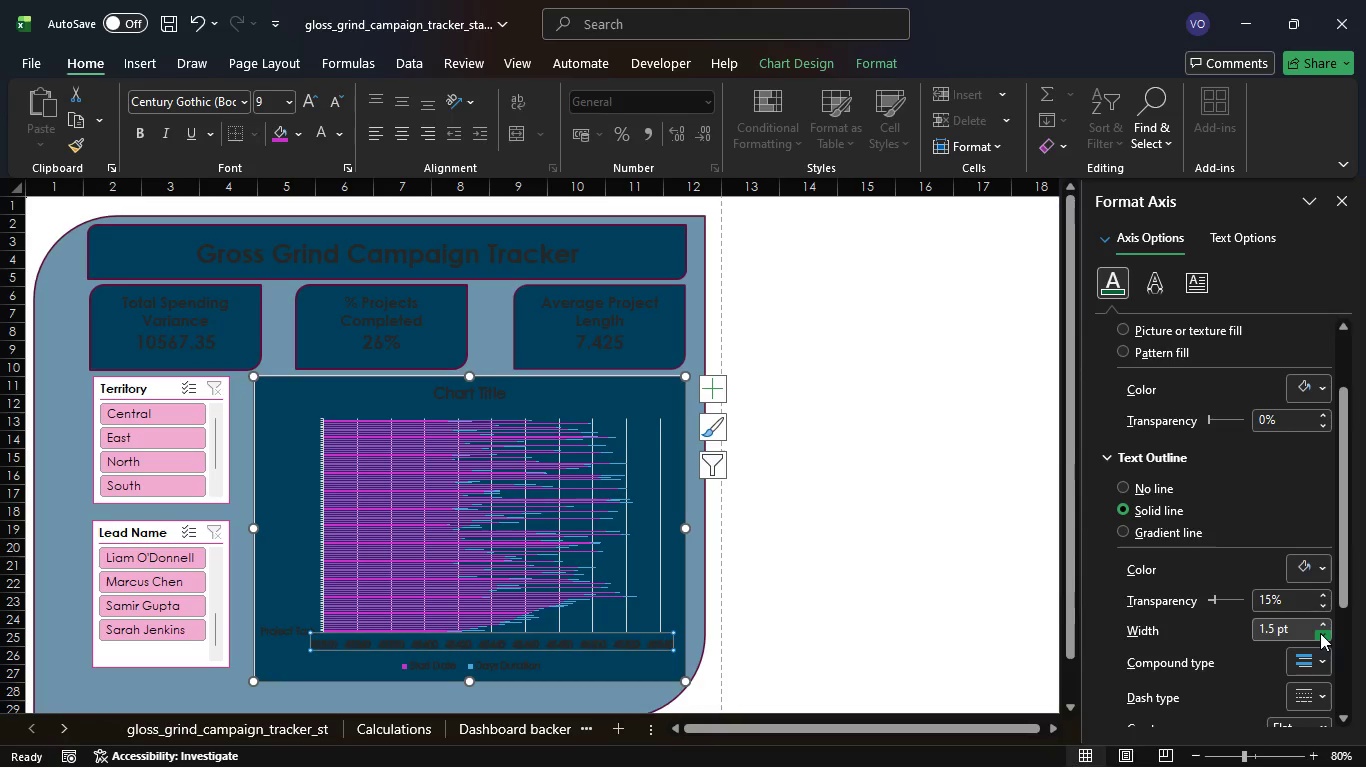 
triple_click([1320, 633])
 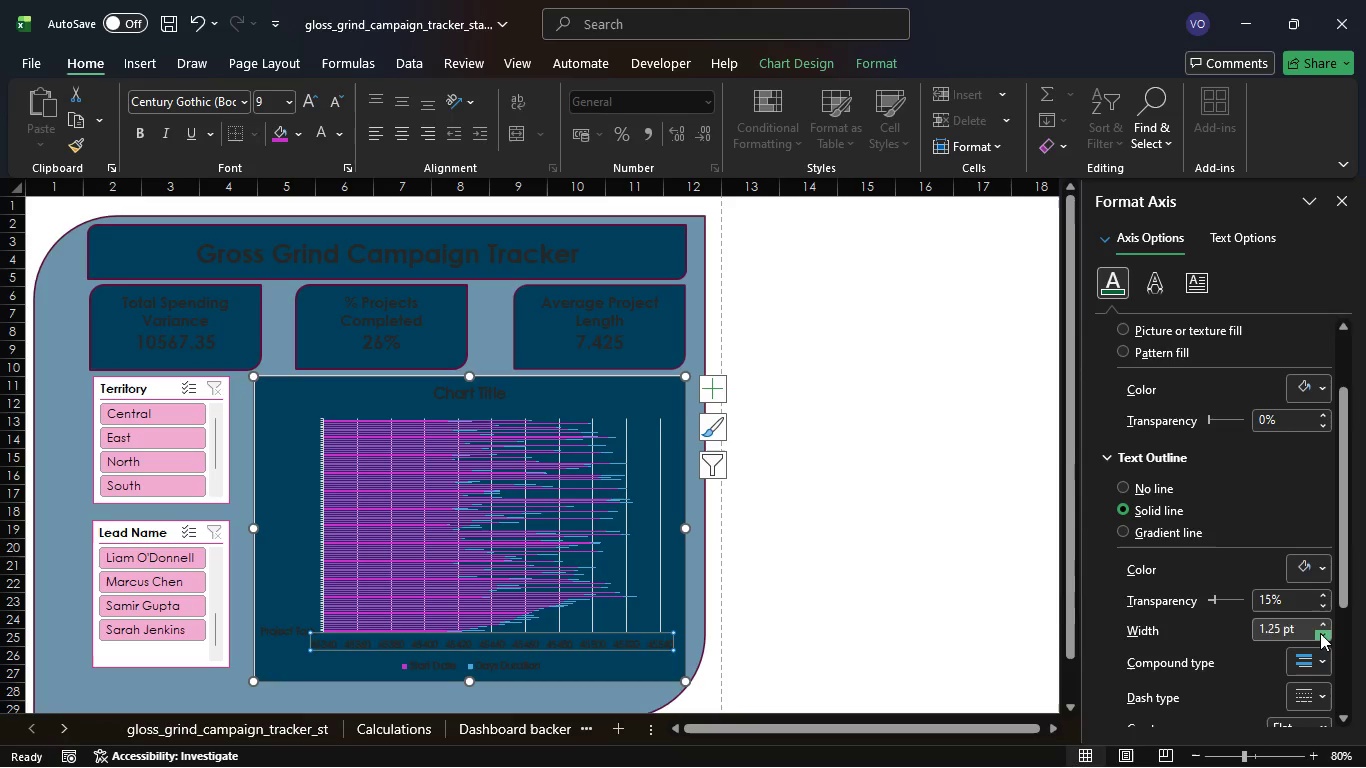 
triple_click([1320, 633])
 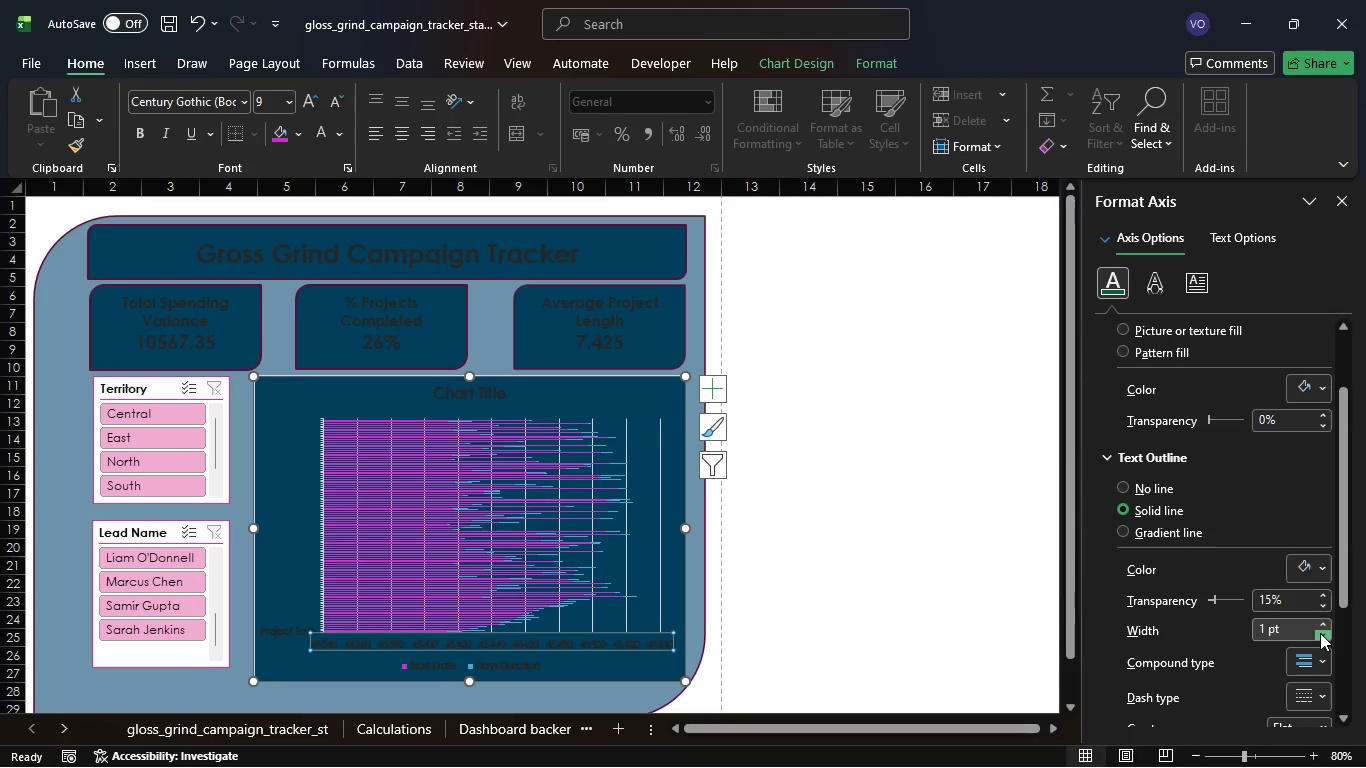 
triple_click([1320, 633])
 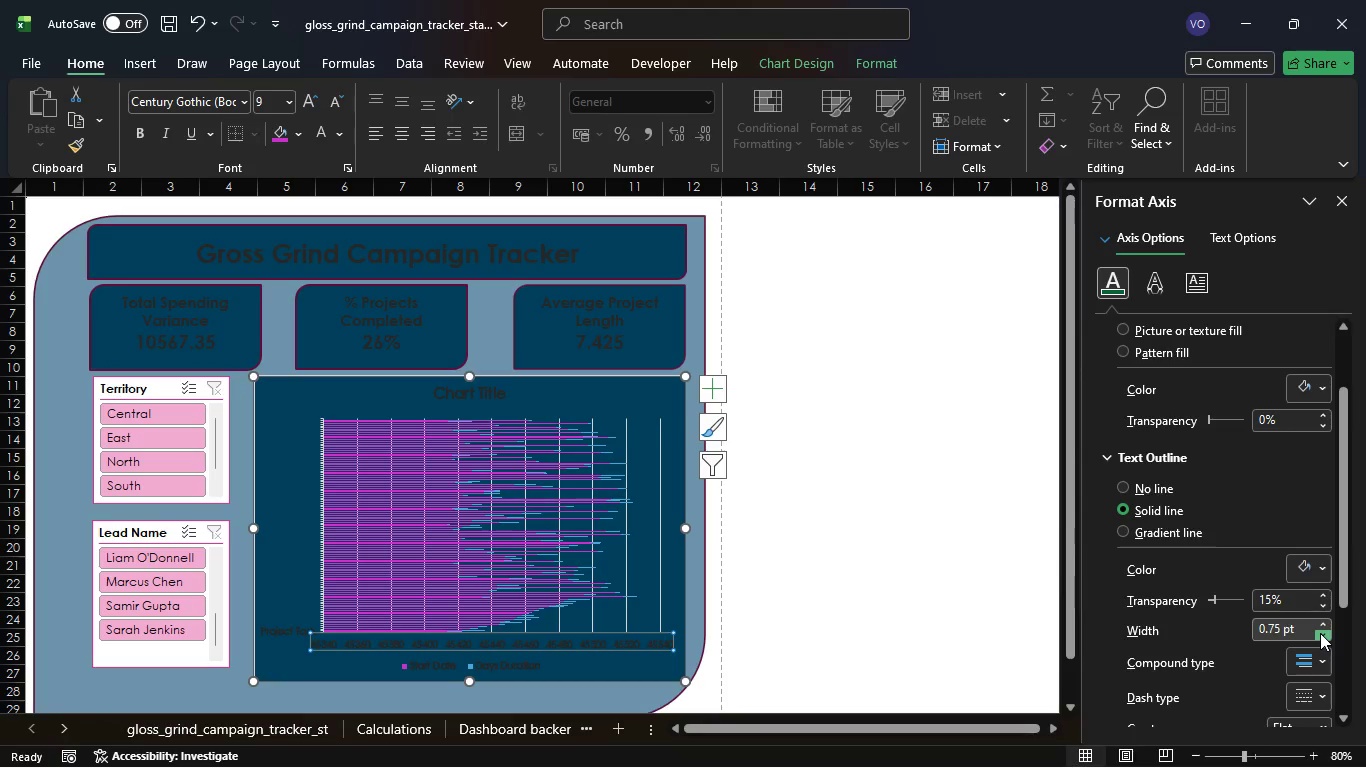 
left_click([1320, 633])
 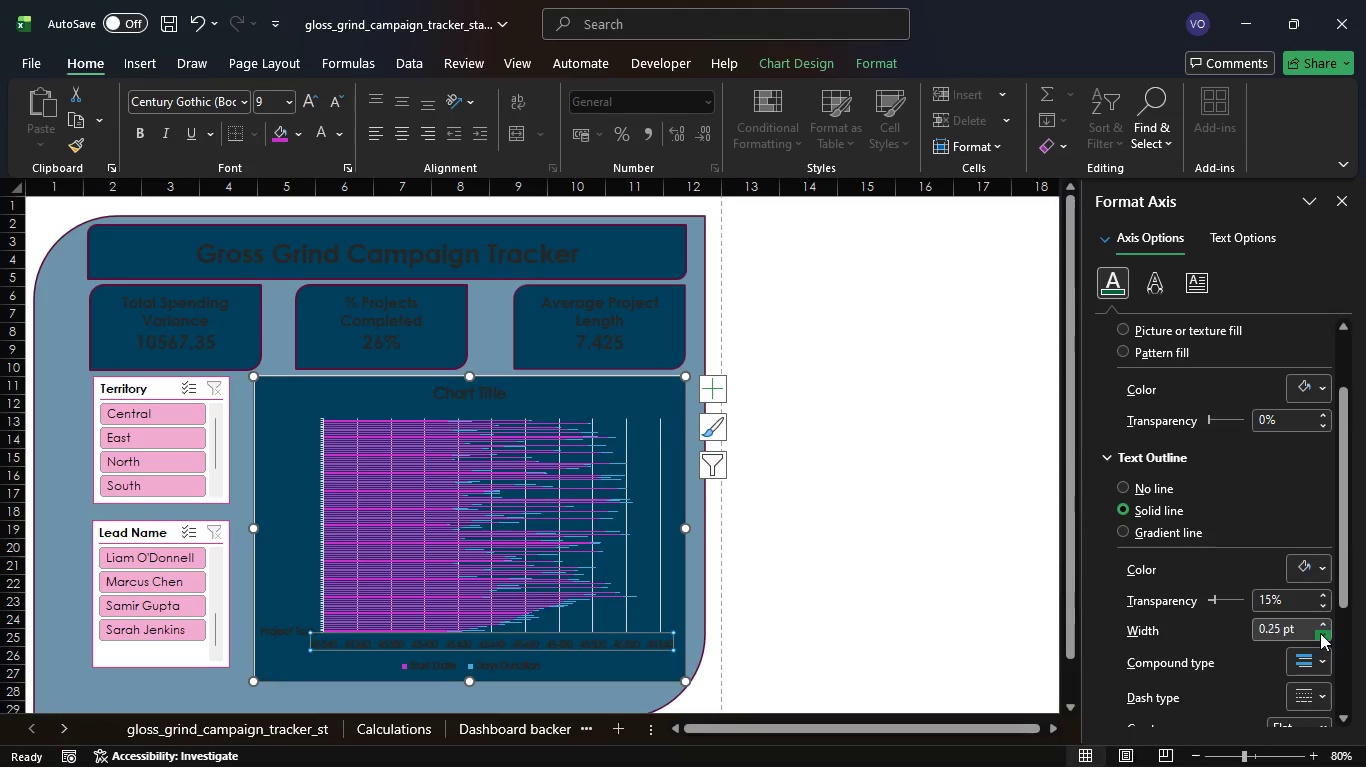 
double_click([1320, 633])
 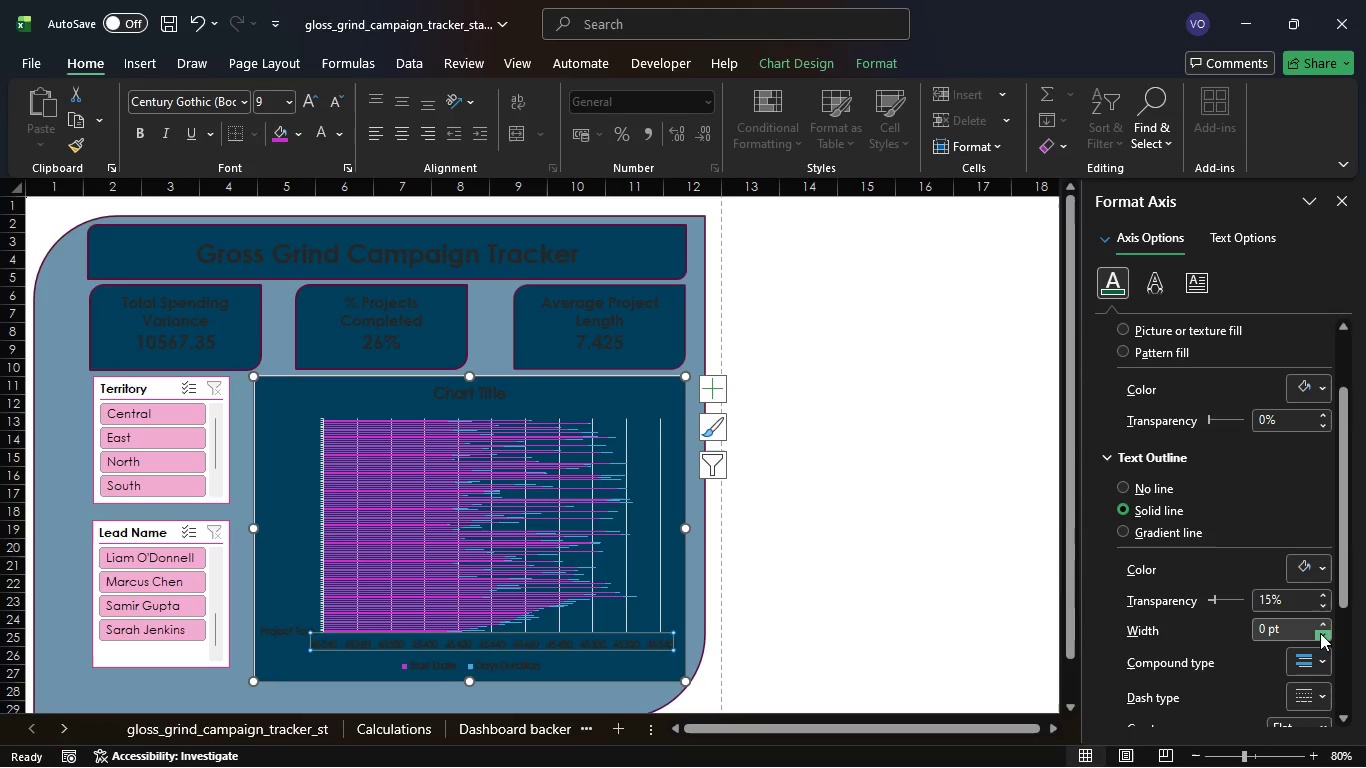 
left_click([1320, 633])
 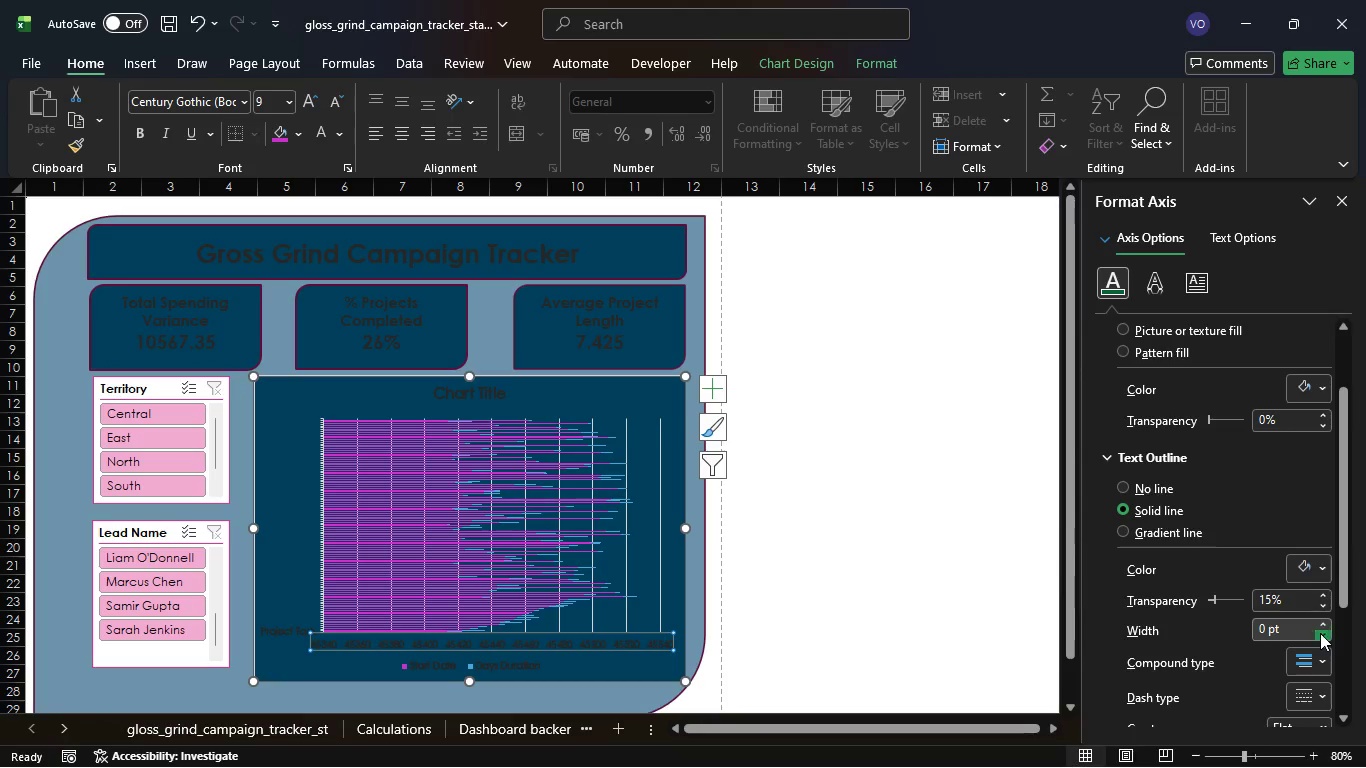 
double_click([1320, 633])
 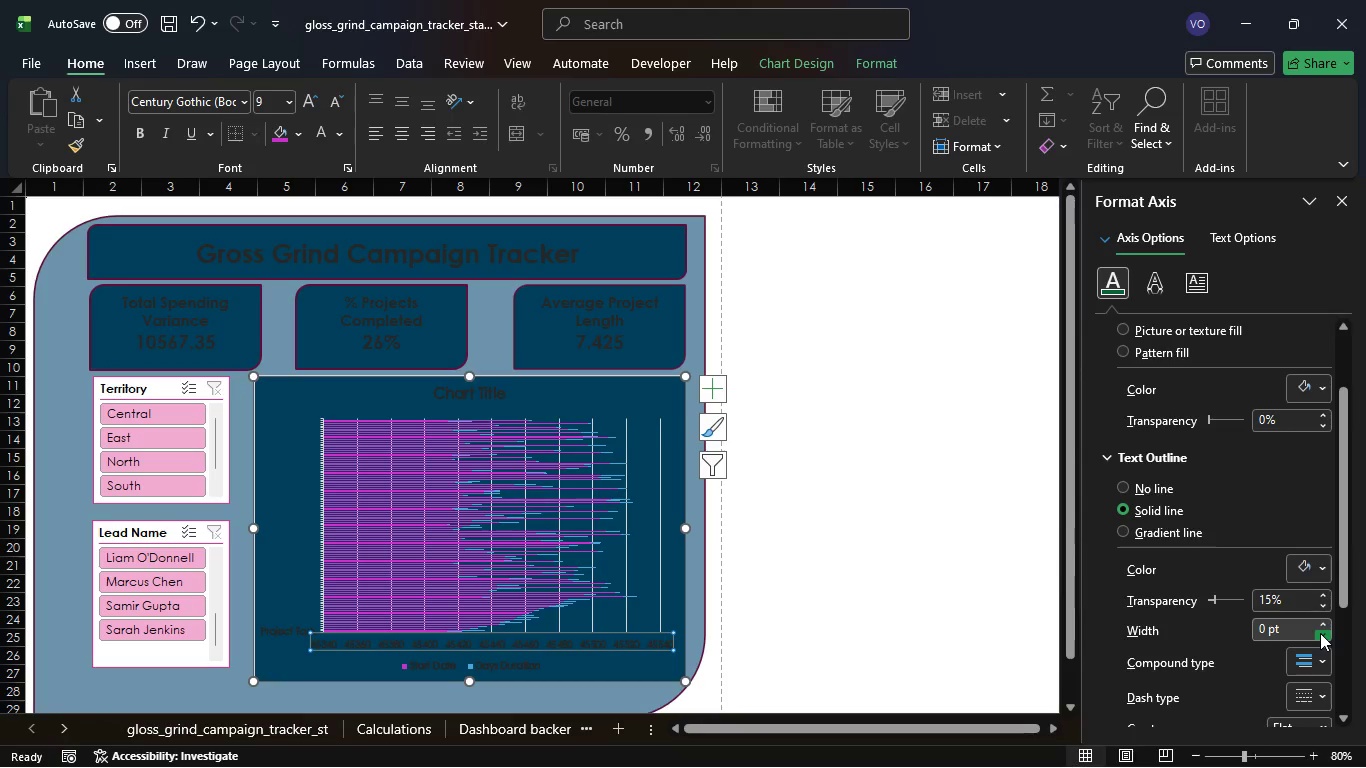 
triple_click([1320, 633])
 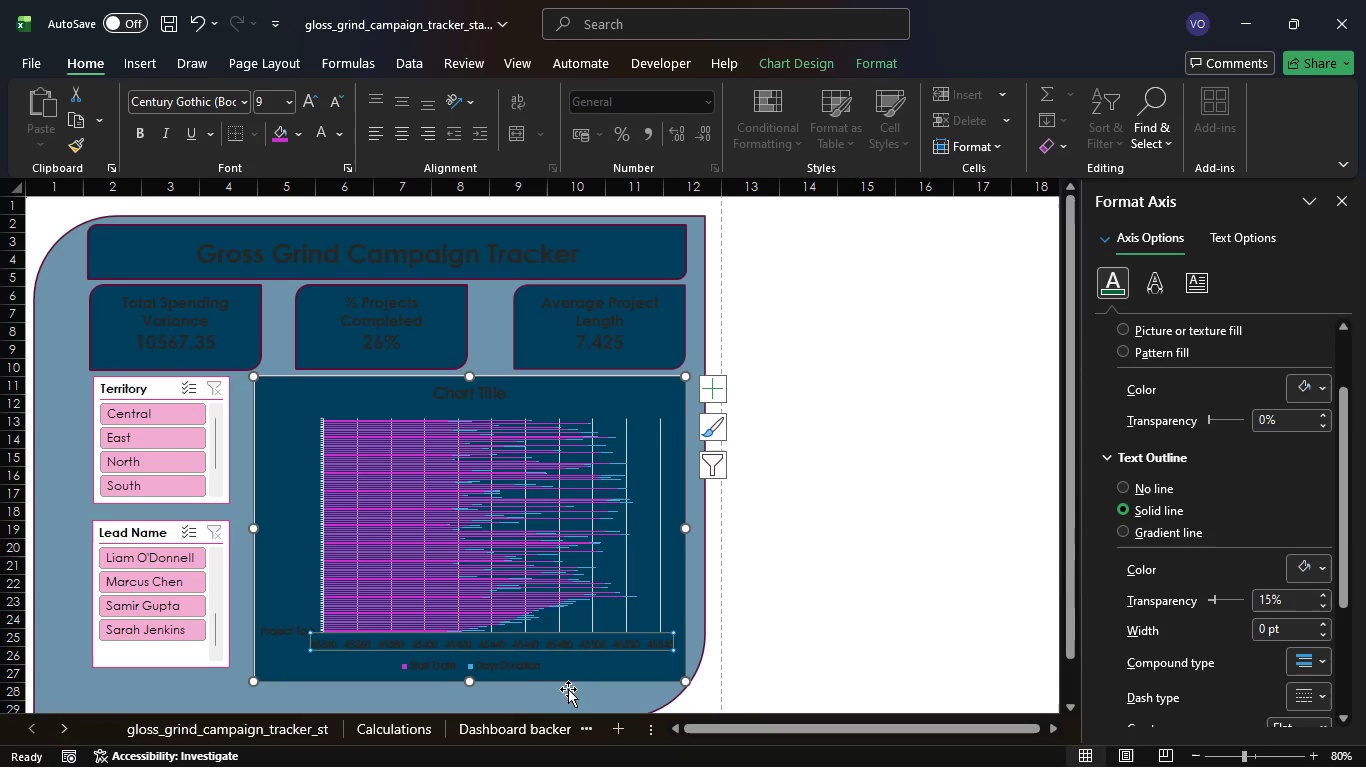 
left_click([517, 673])
 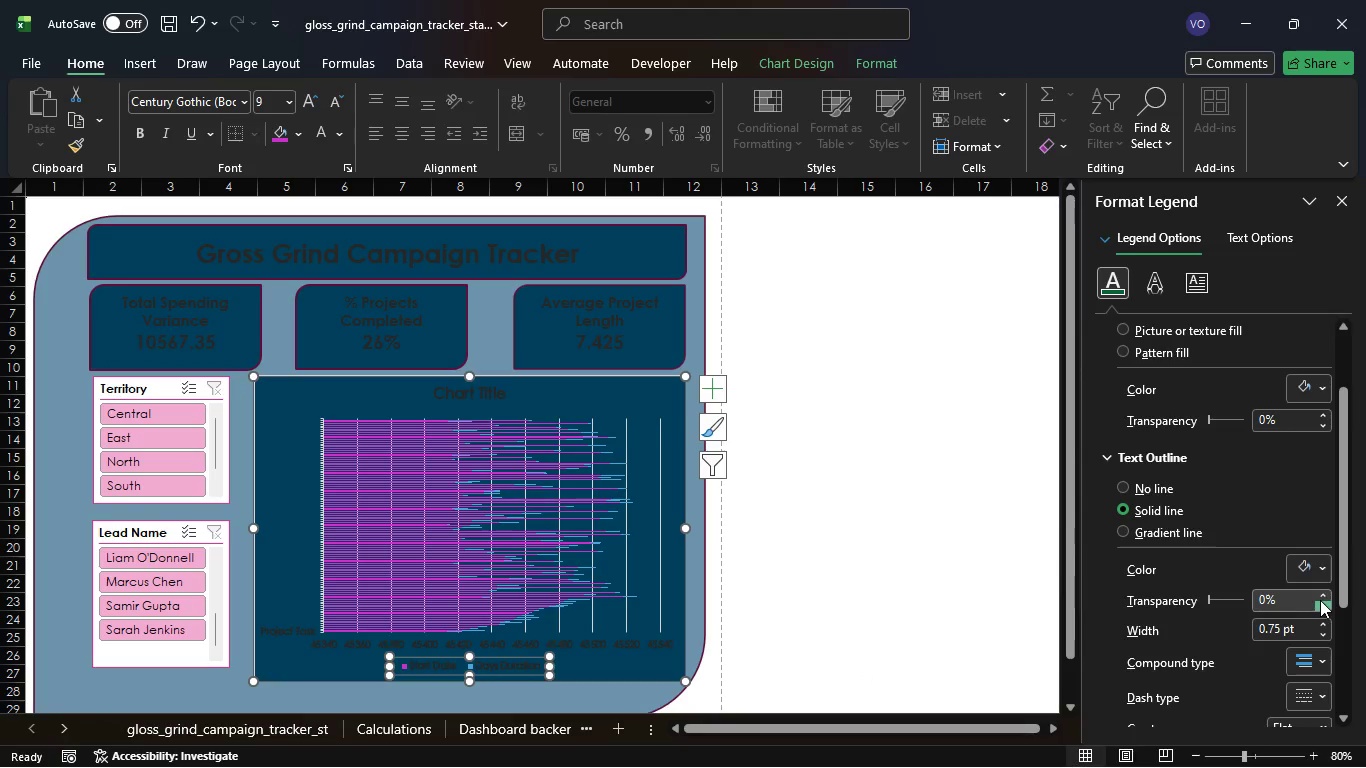 
double_click([1320, 593])
 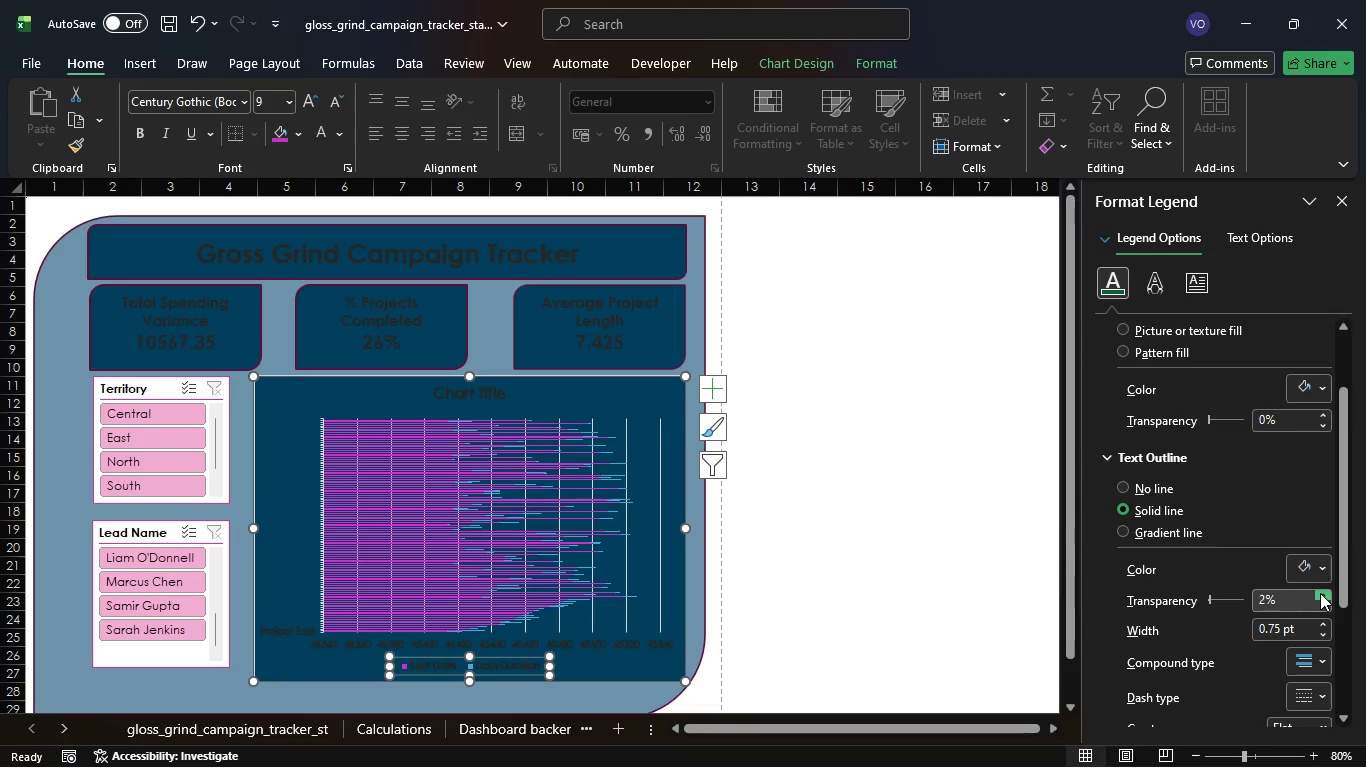 
triple_click([1320, 593])
 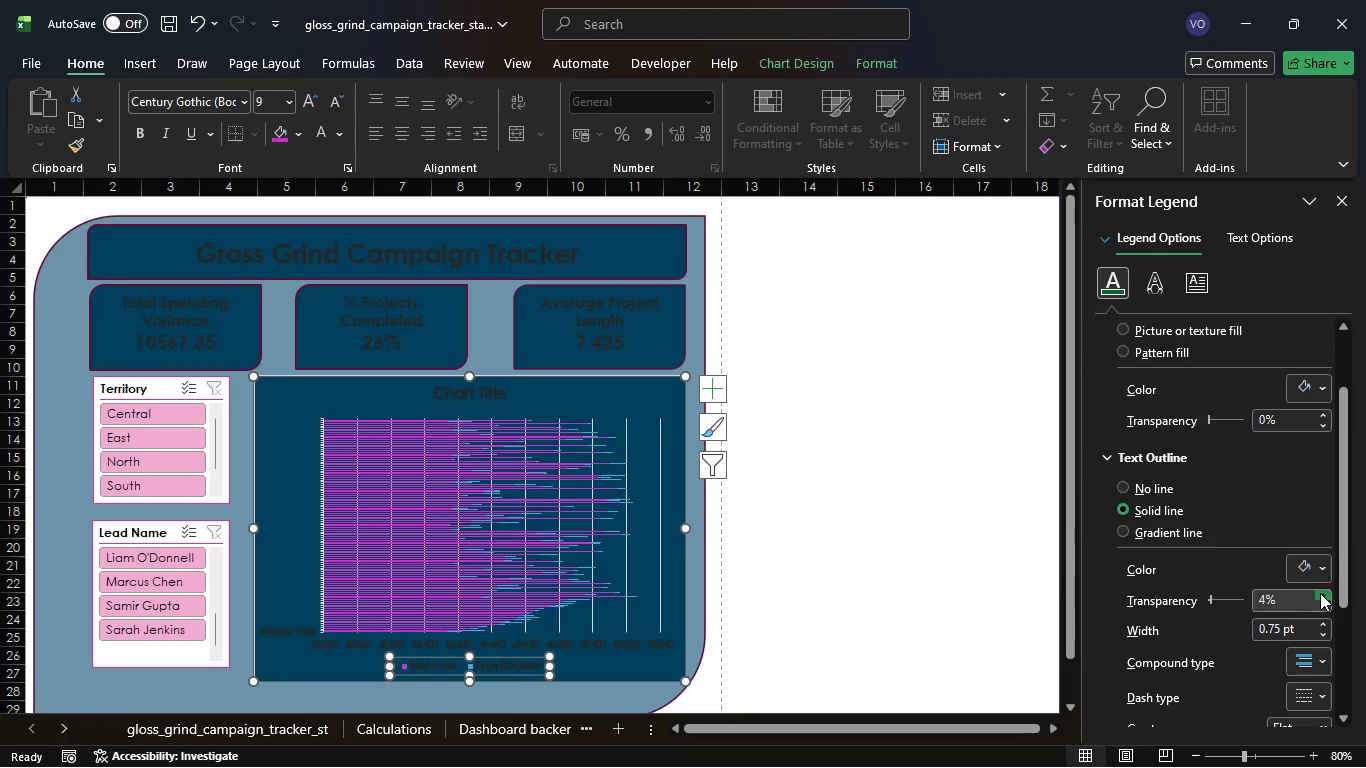 
triple_click([1320, 593])
 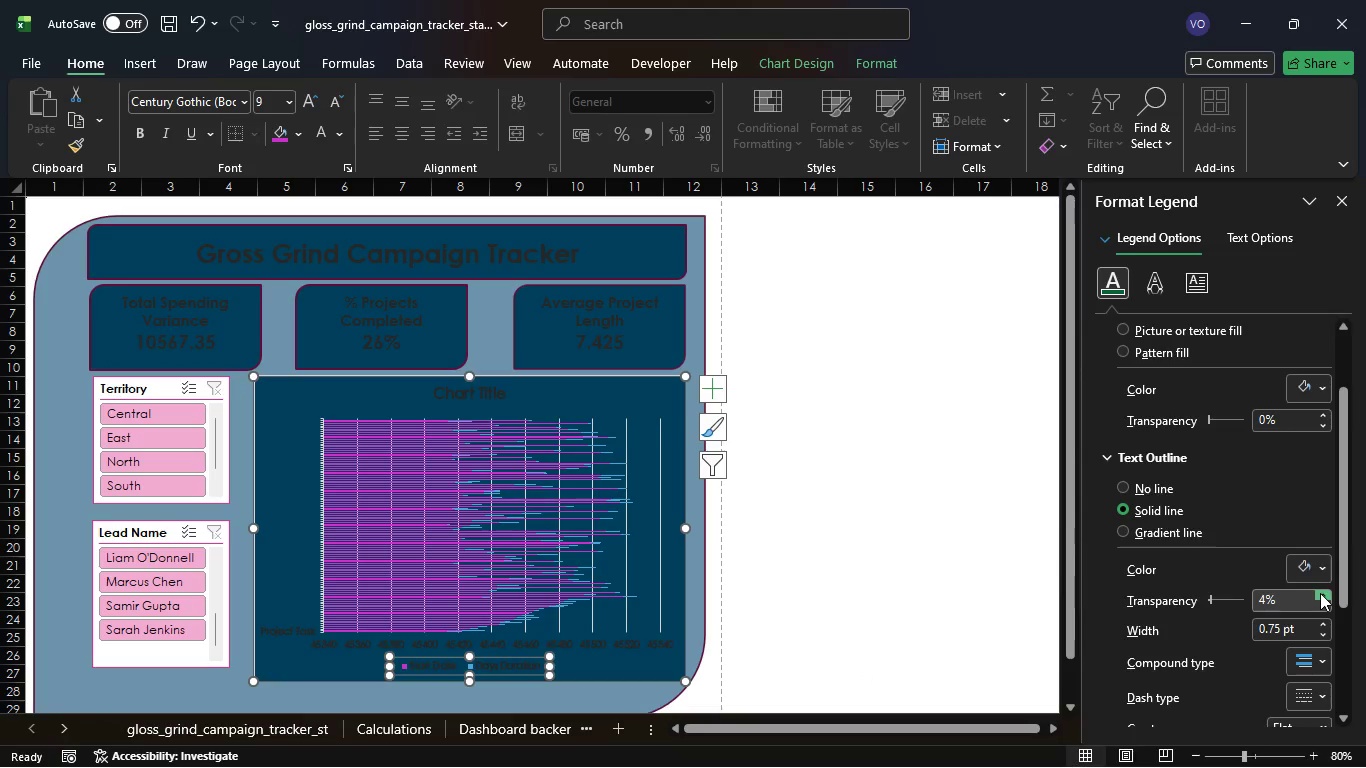 
triple_click([1320, 593])
 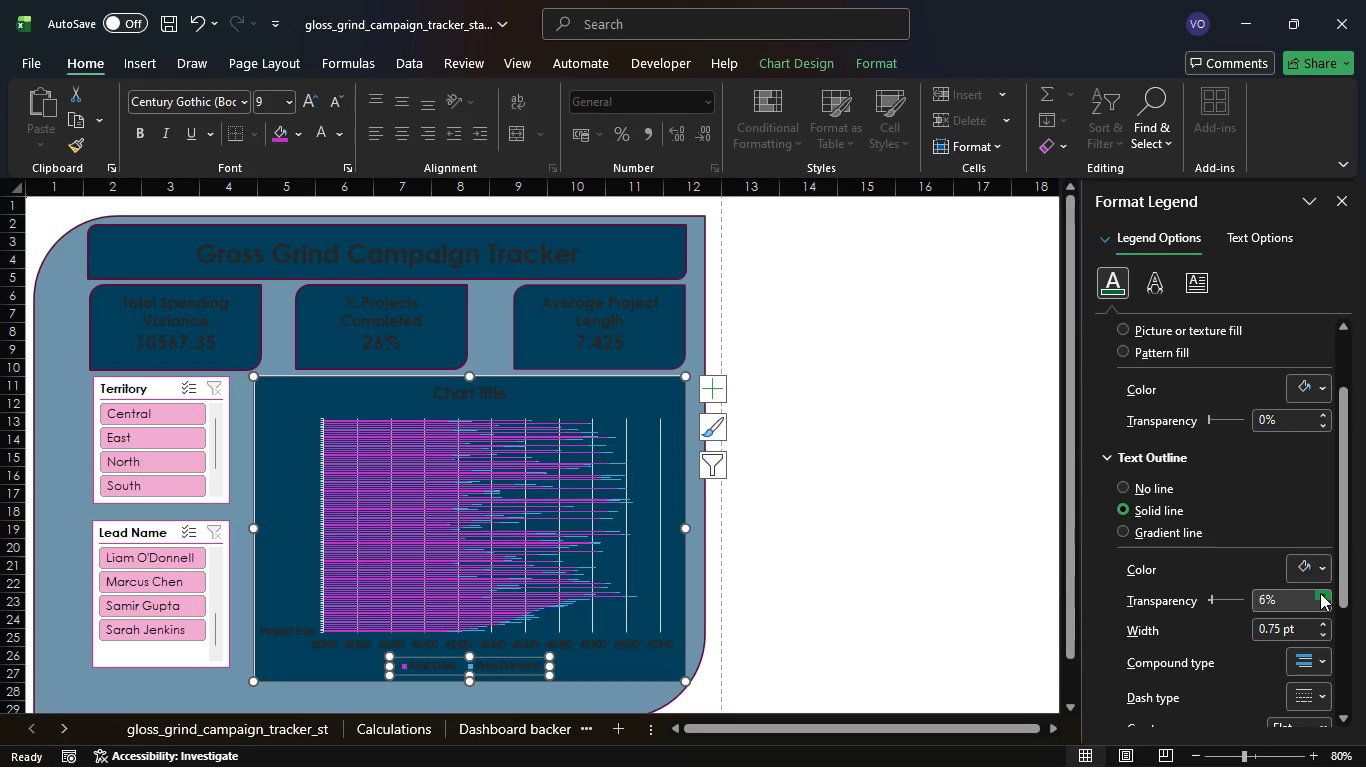 
triple_click([1320, 593])
 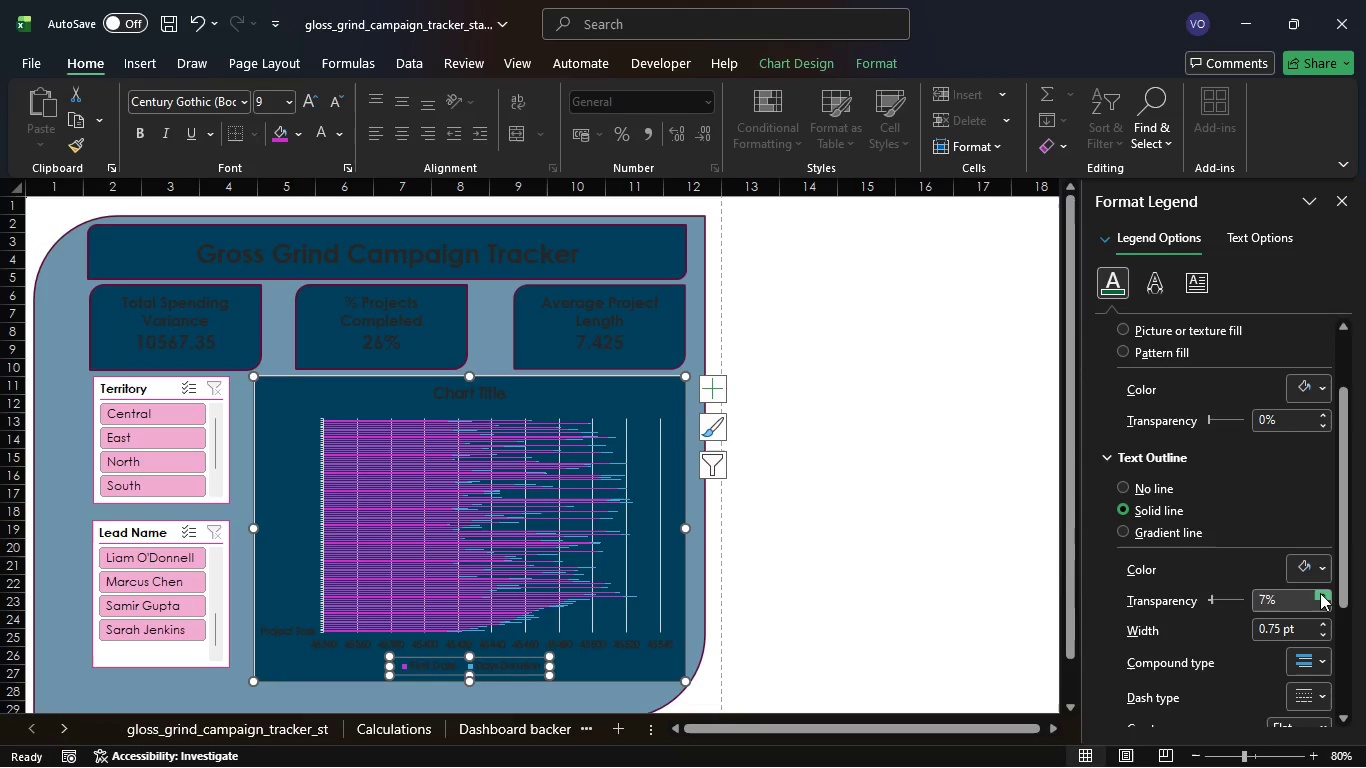 
double_click([1320, 593])
 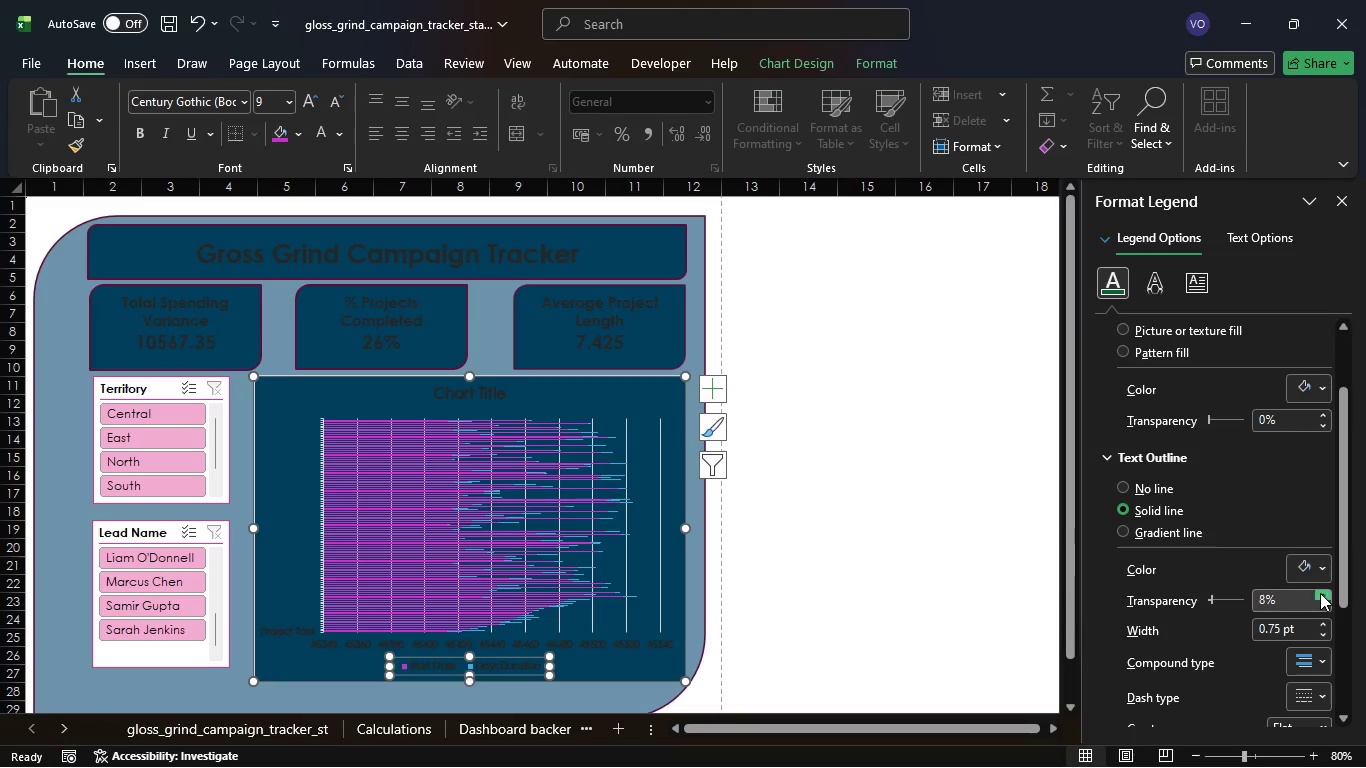 
triple_click([1320, 593])
 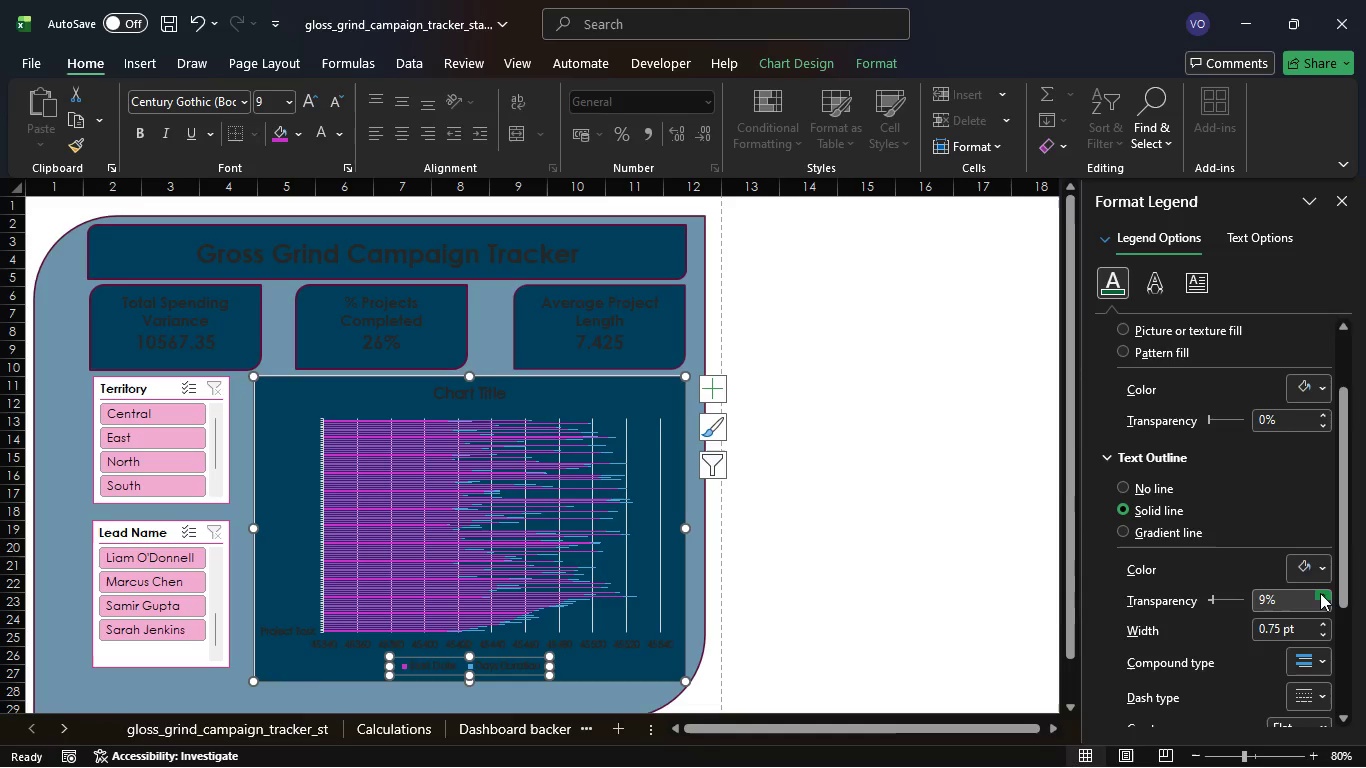 
triple_click([1320, 593])
 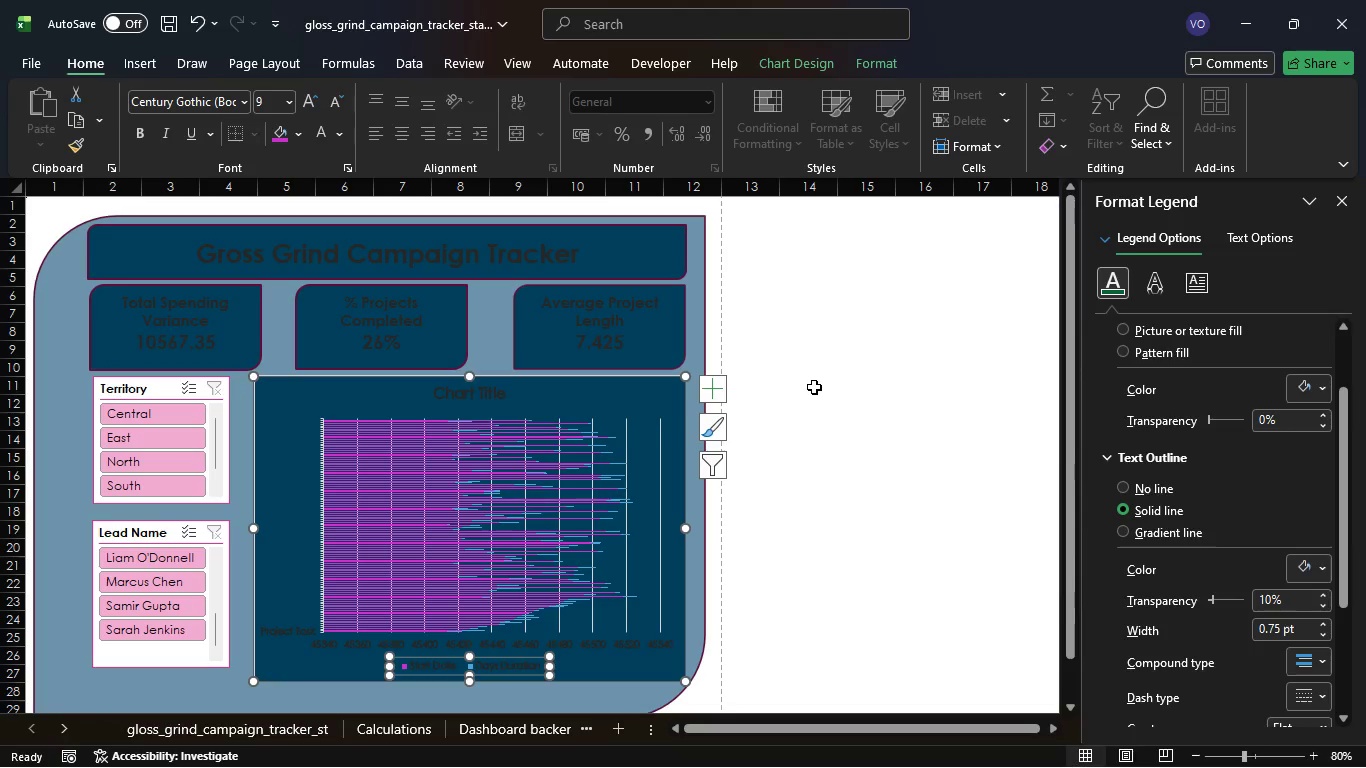 
wait(12.06)
 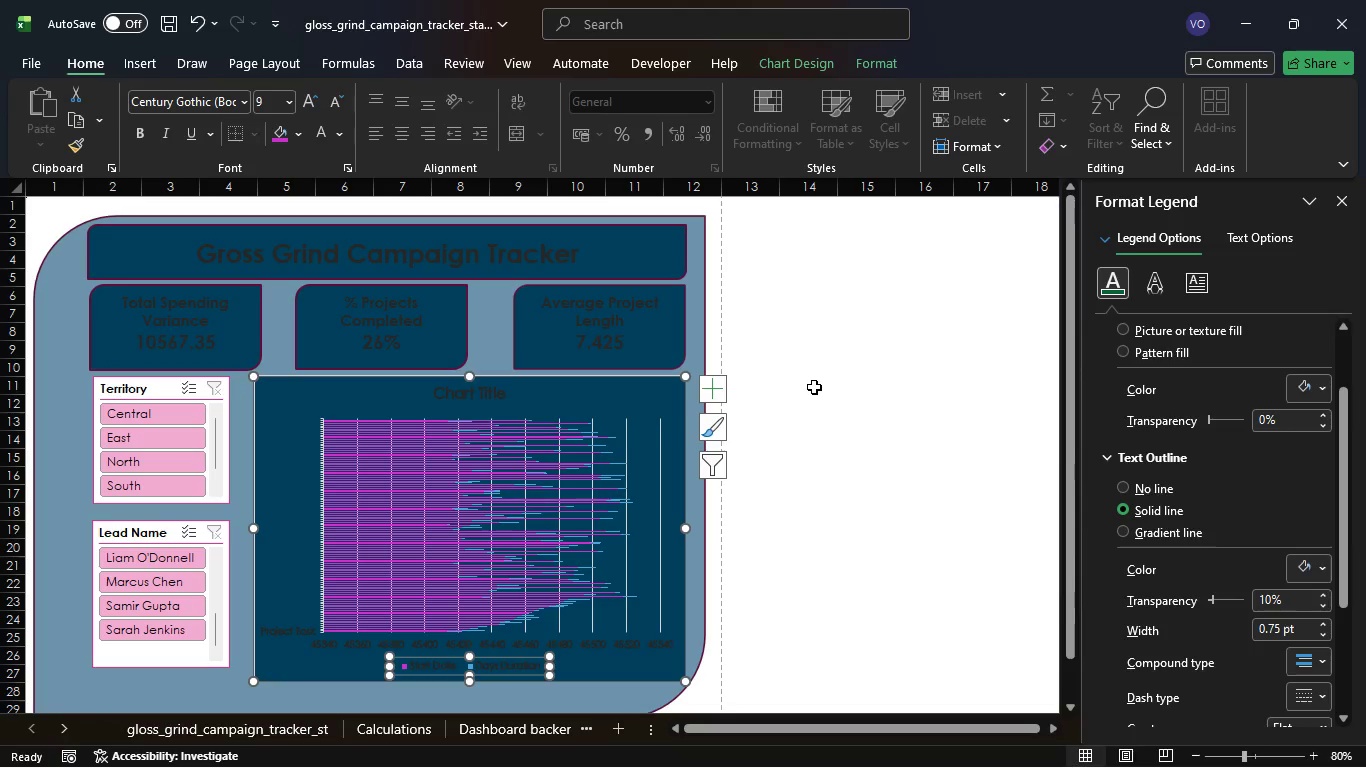 
left_click([1063, 687])